 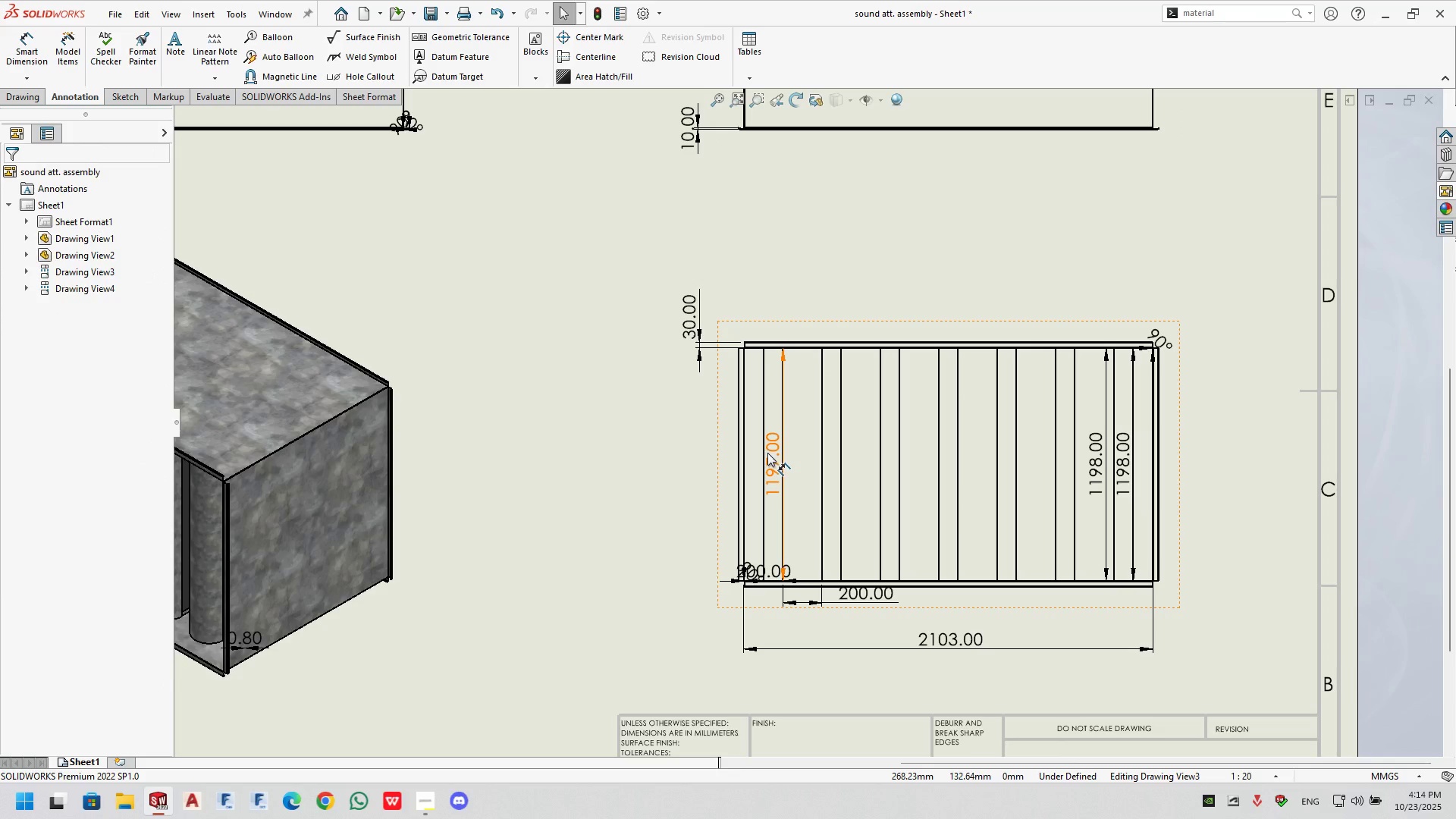 
left_click([767, 450])
 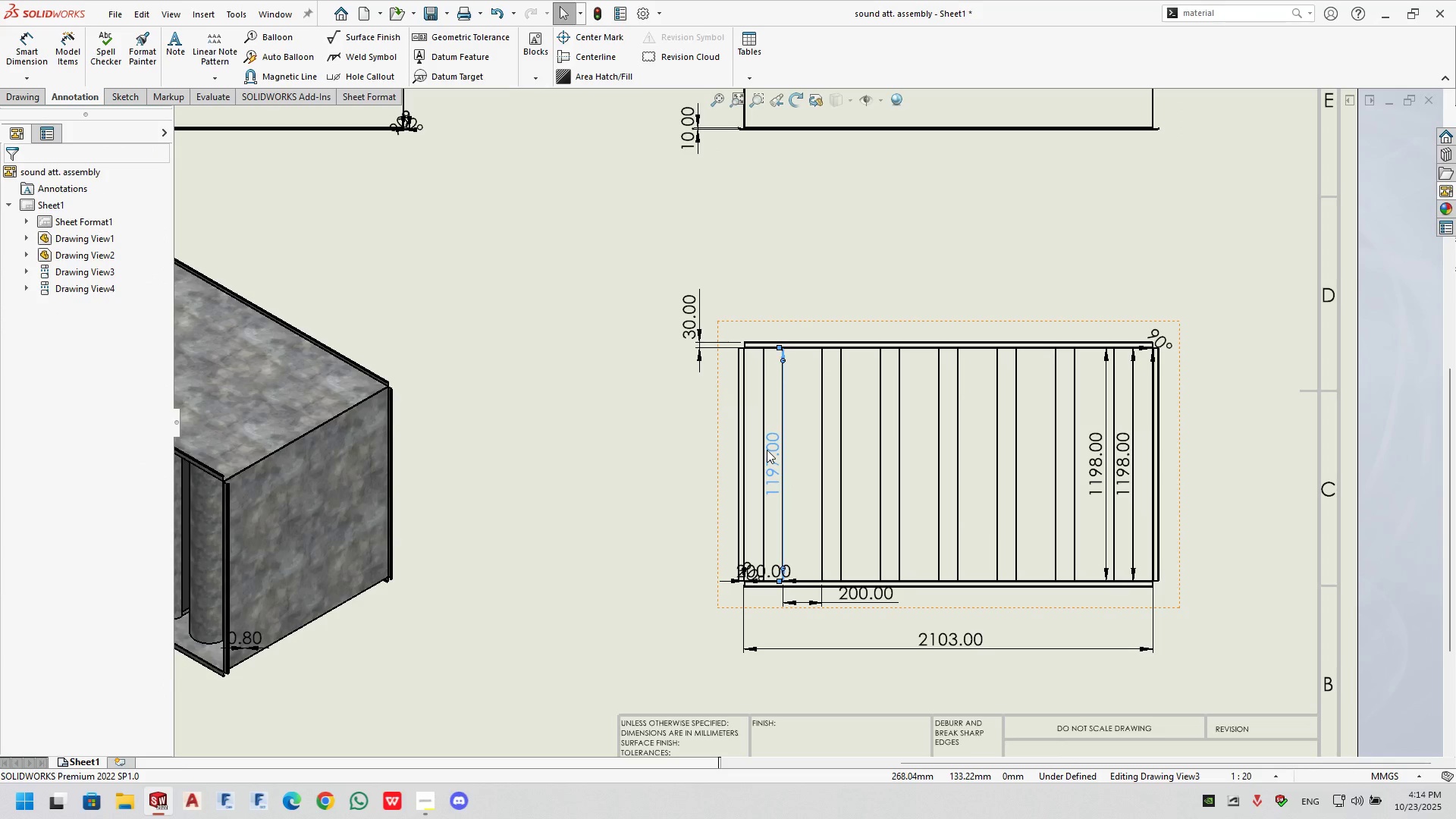 
key(Delete)
 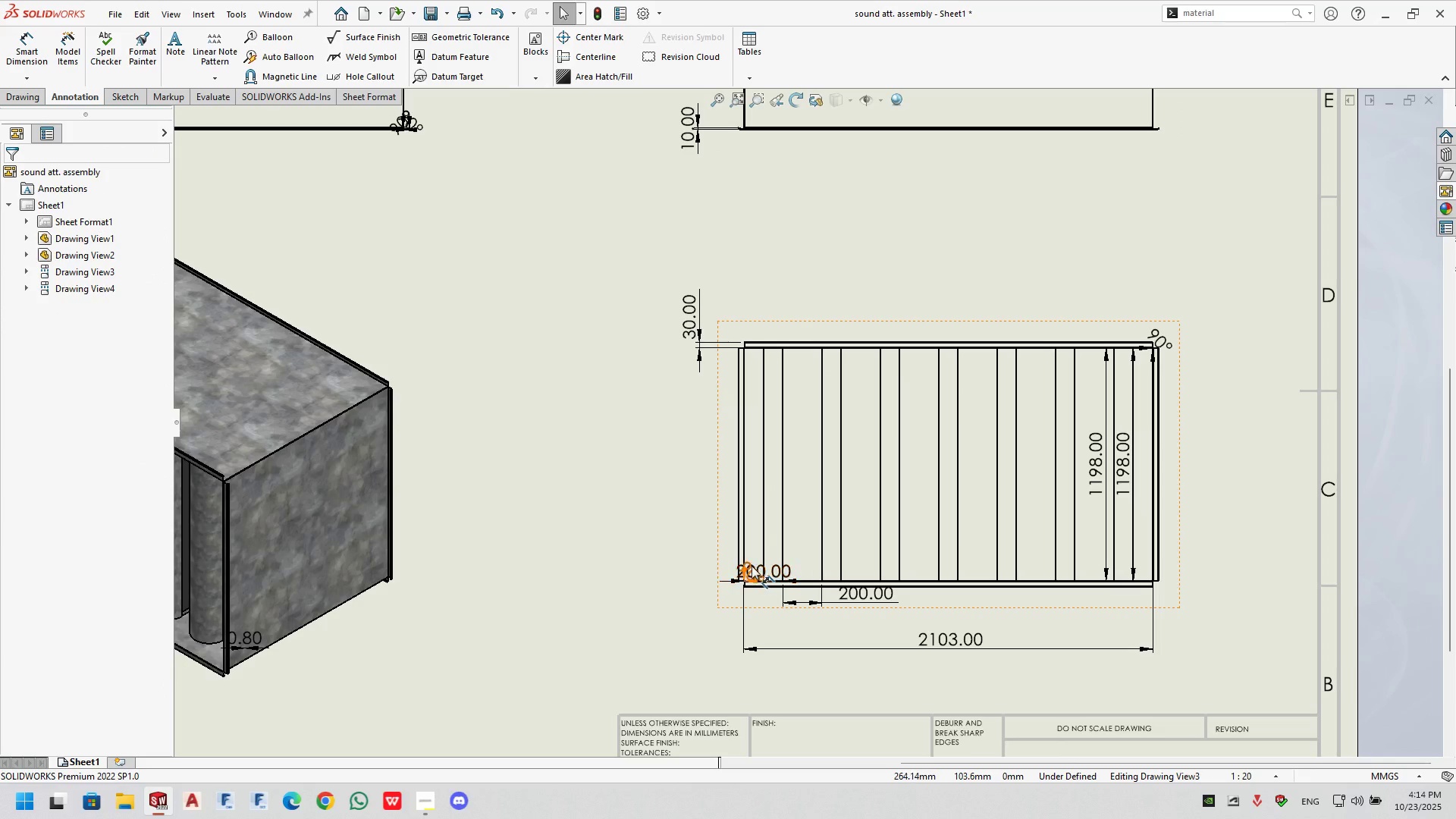 
left_click([752, 566])
 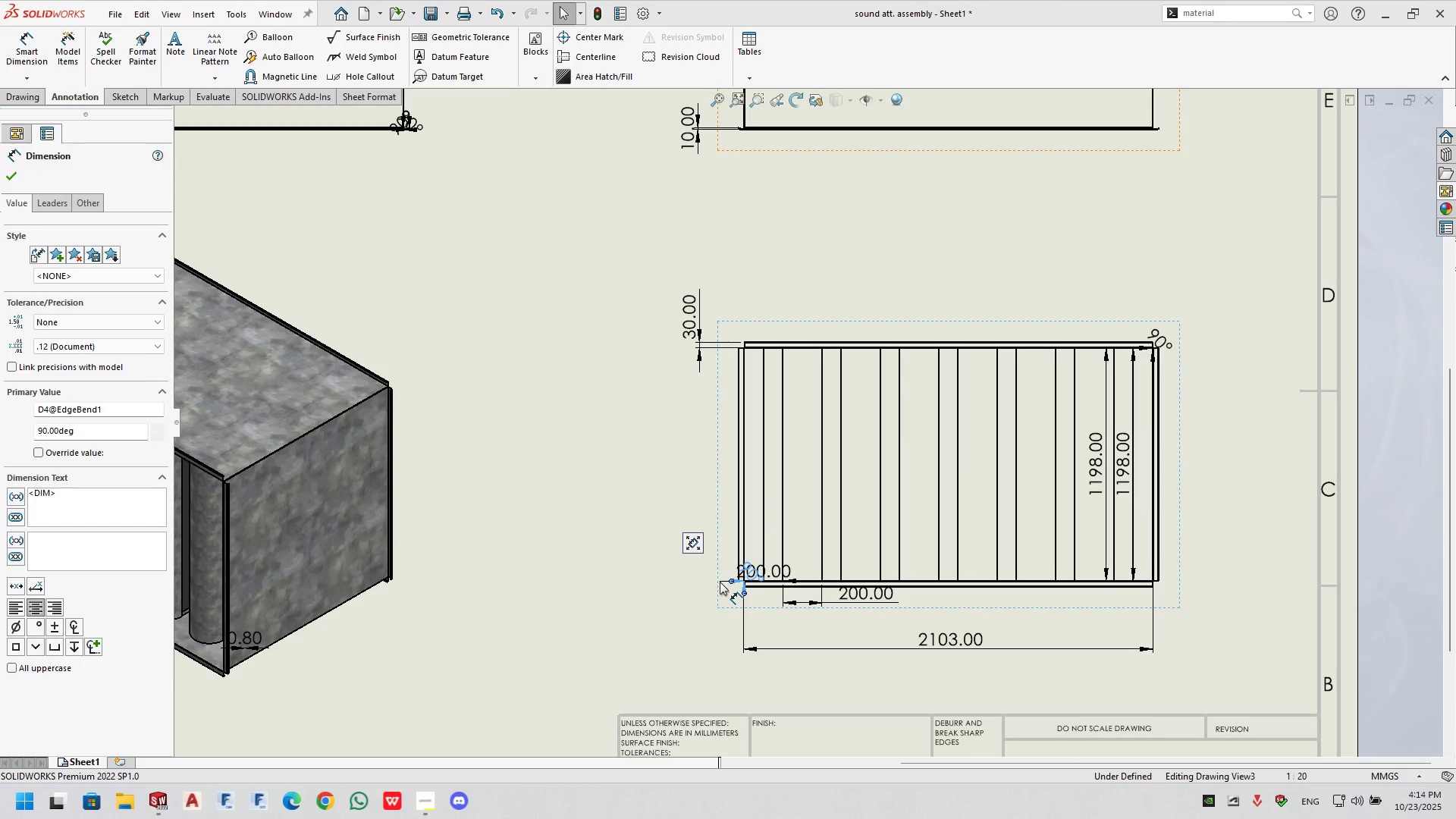 
key(Delete)
 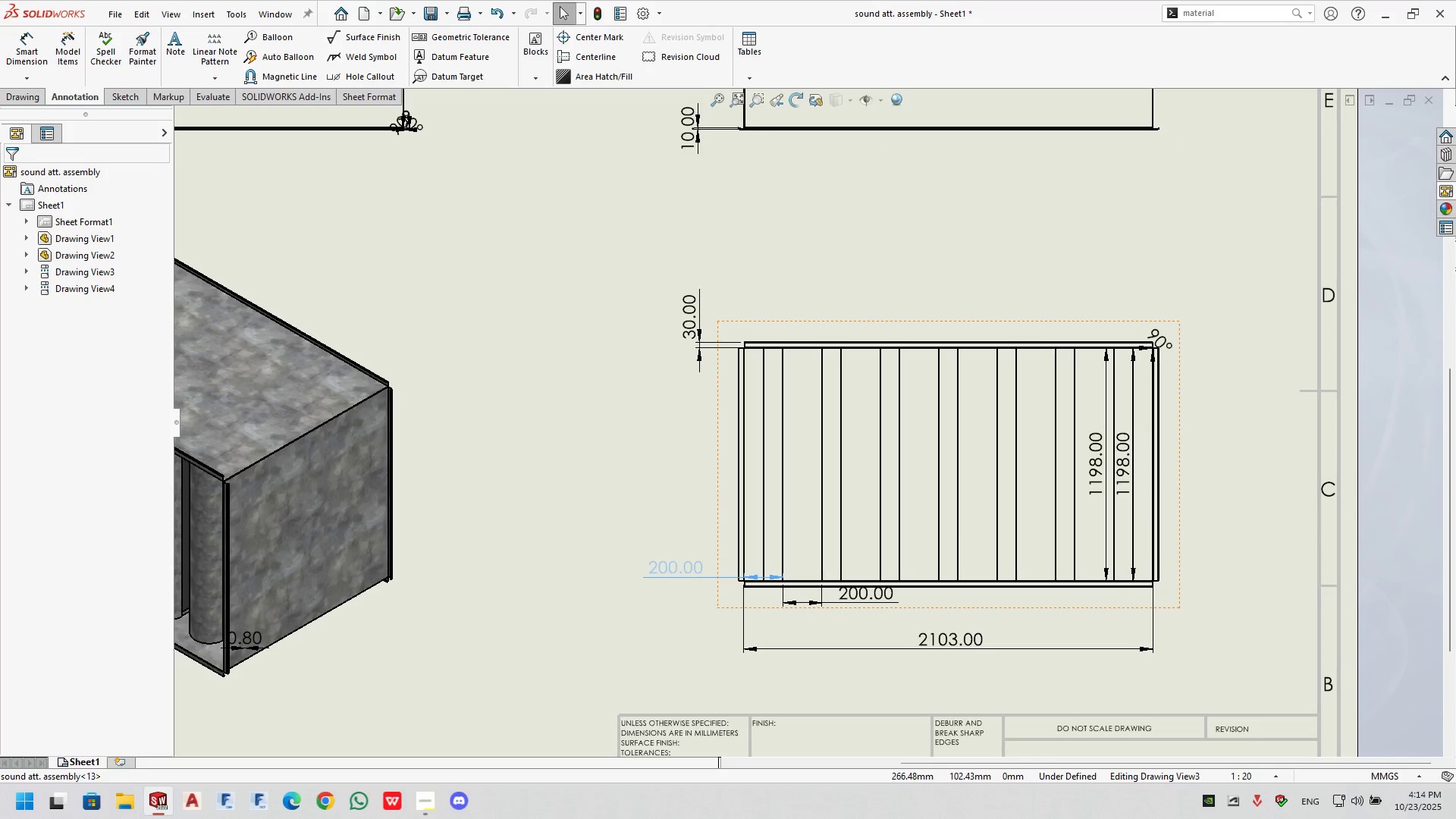 
left_click([697, 613])
 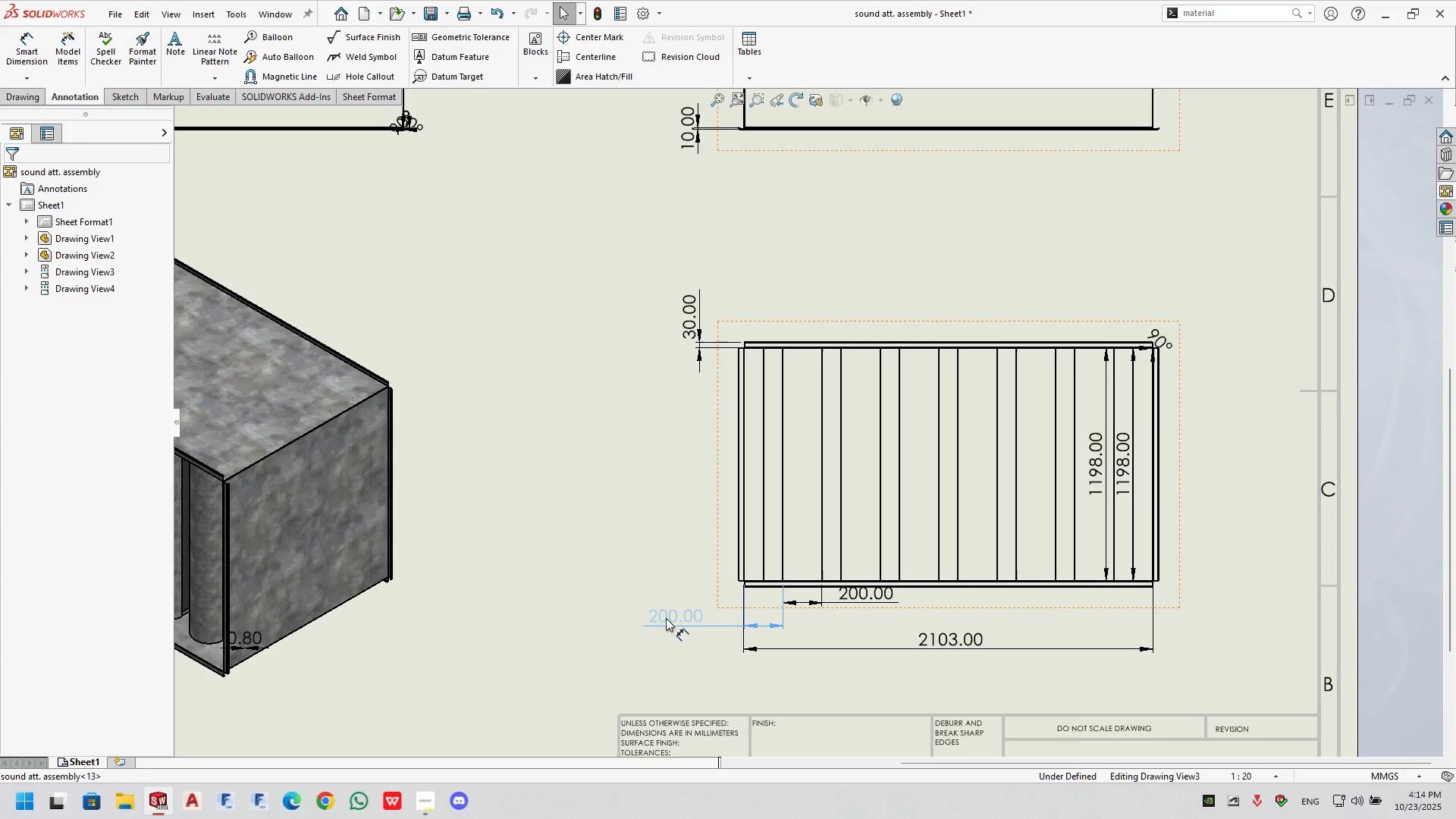 
left_click([579, 505])
 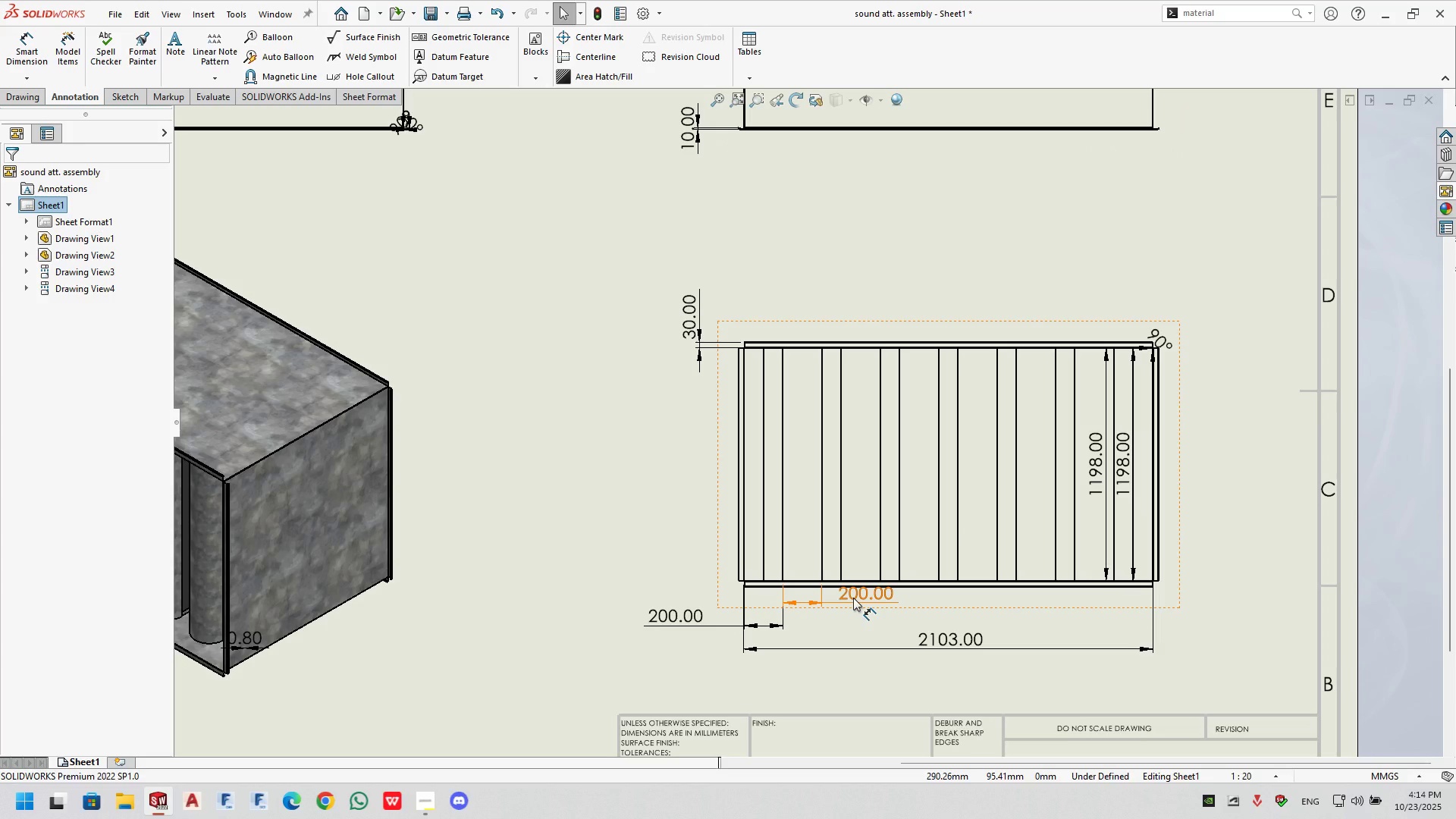 
left_click([853, 598])
 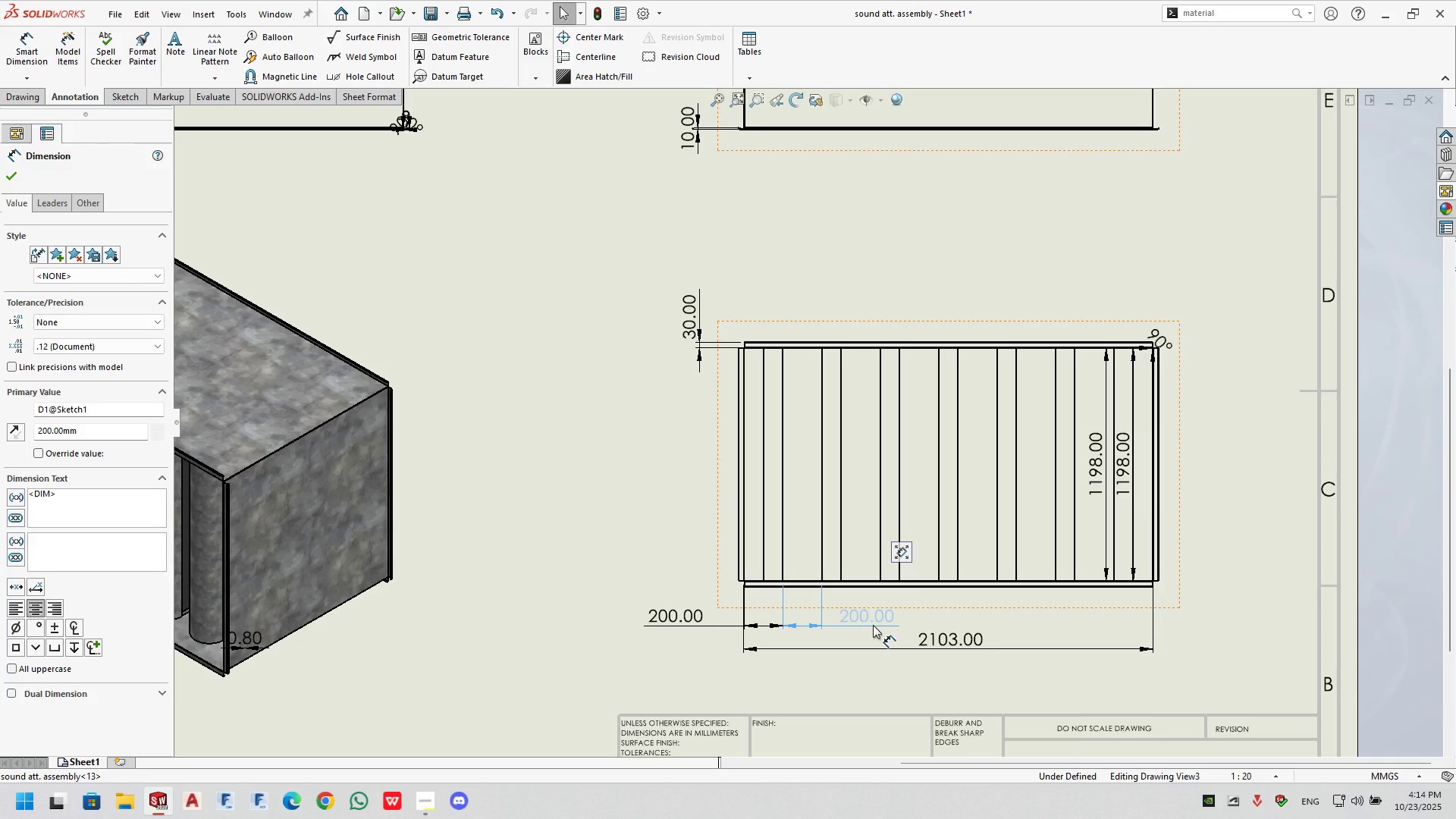 
left_click([1185, 607])
 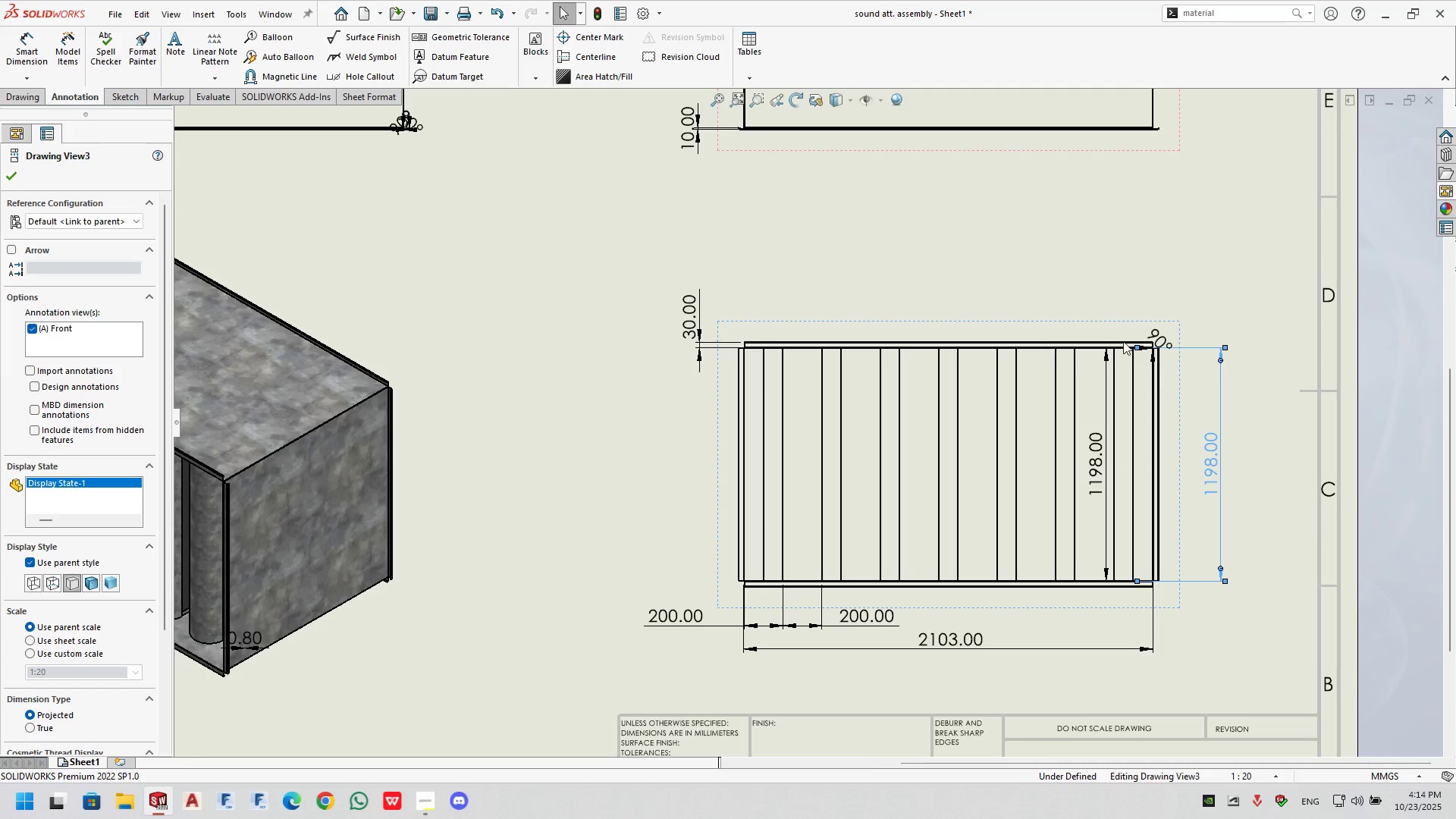 
left_click([1153, 331])
 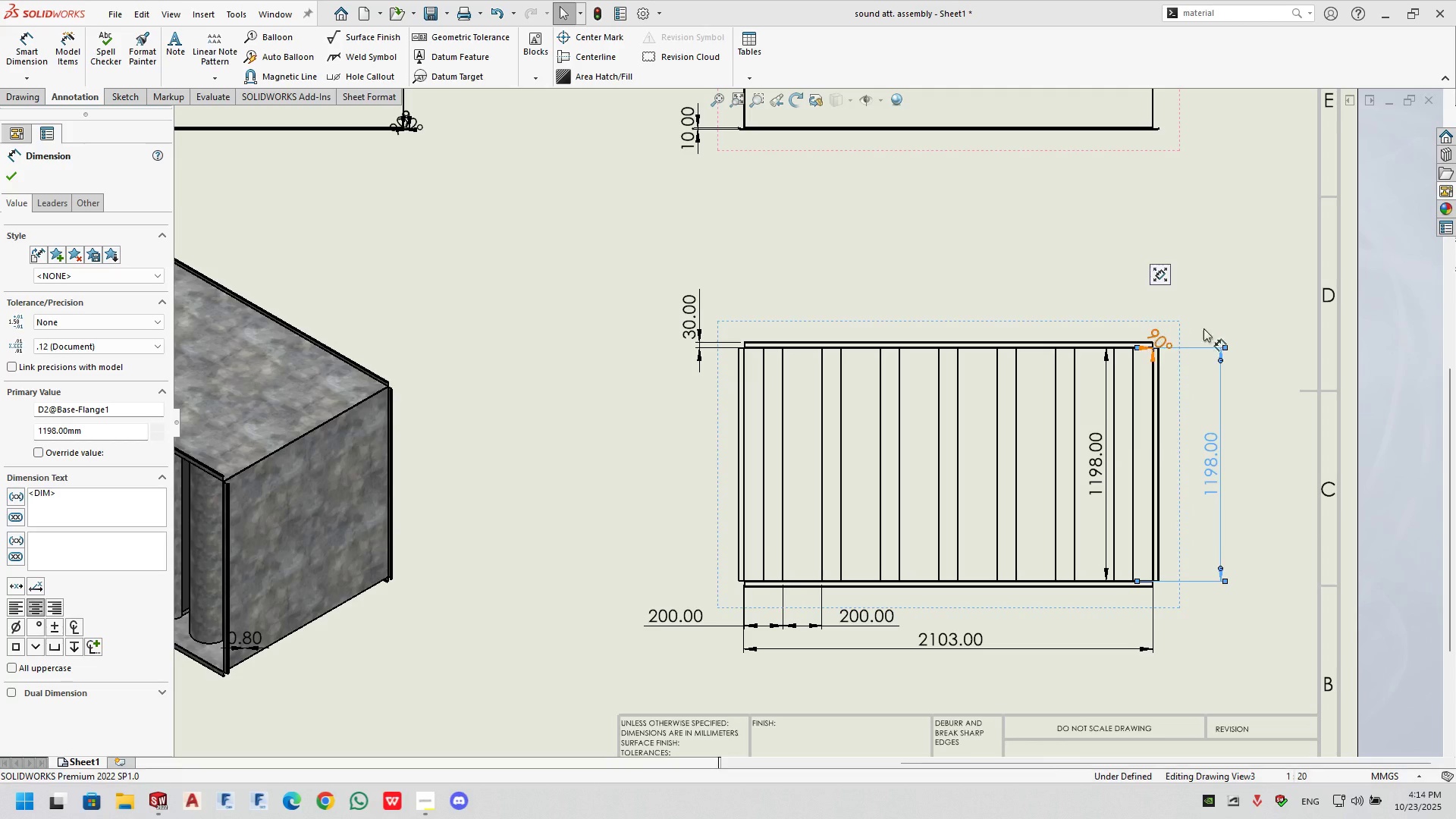 
key(Delete)
 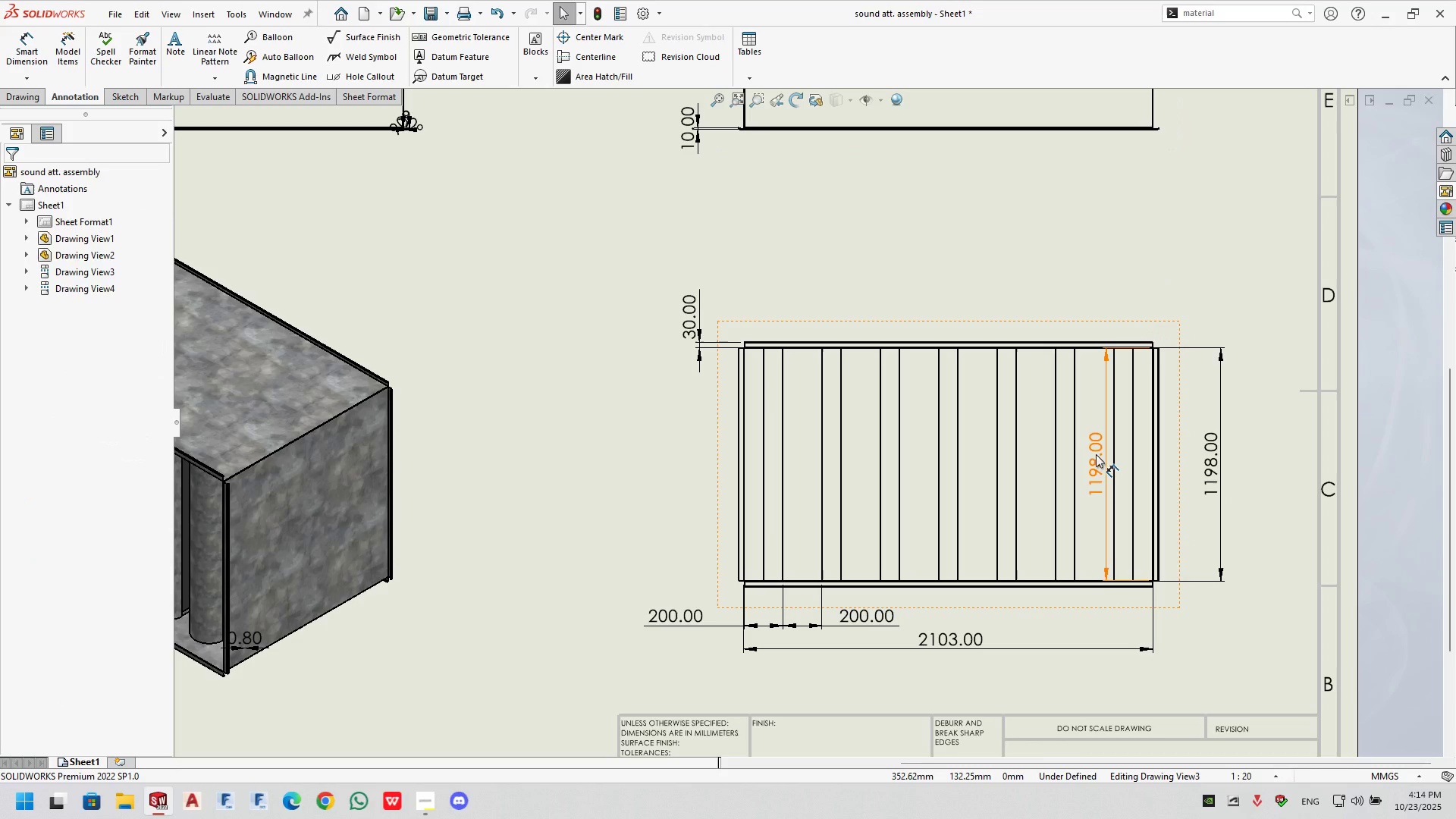 
left_click([1096, 454])
 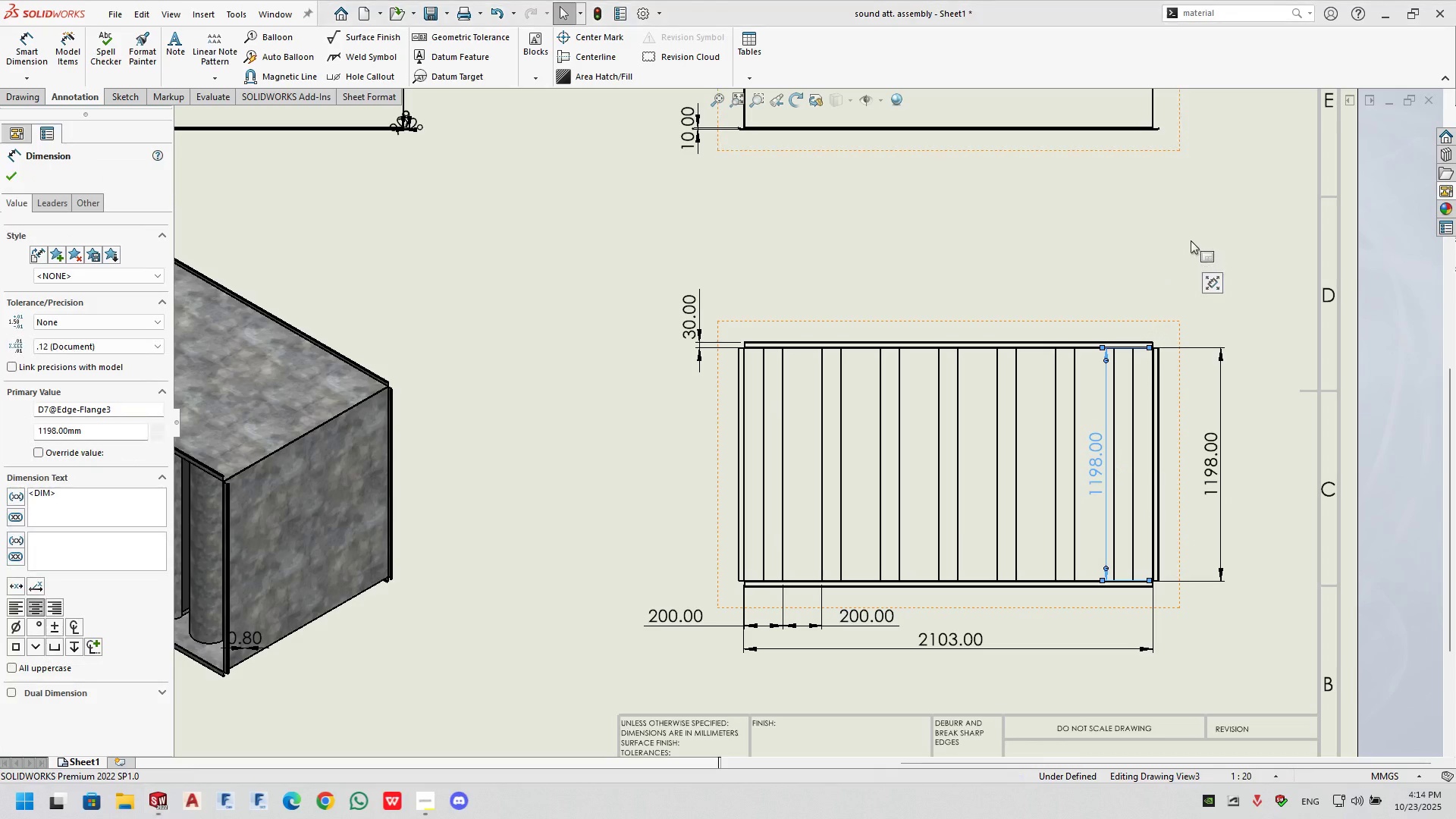 
key(Delete)
 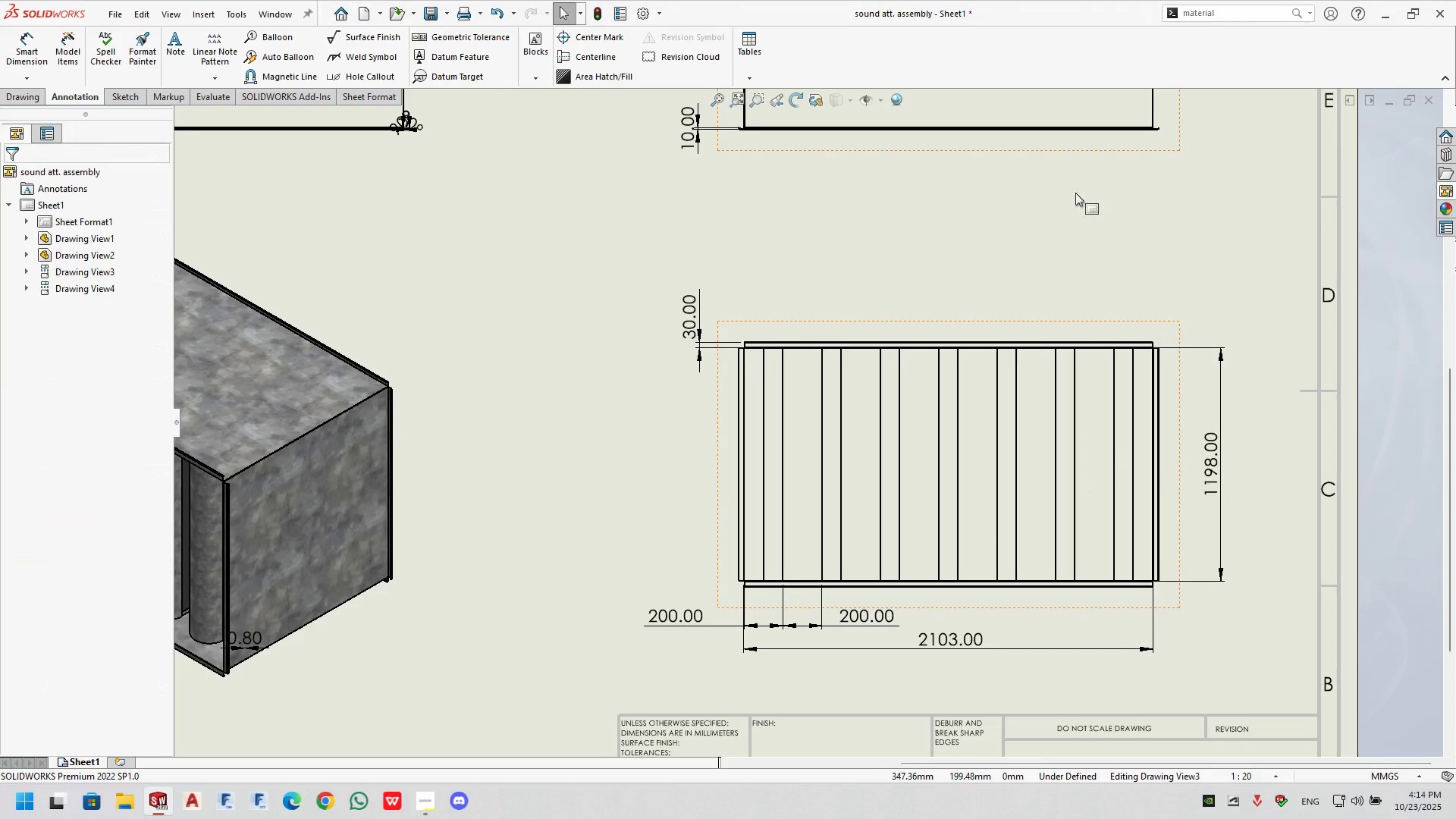 
scroll: coordinate [952, 190], scroll_direction: down, amount: 1.0
 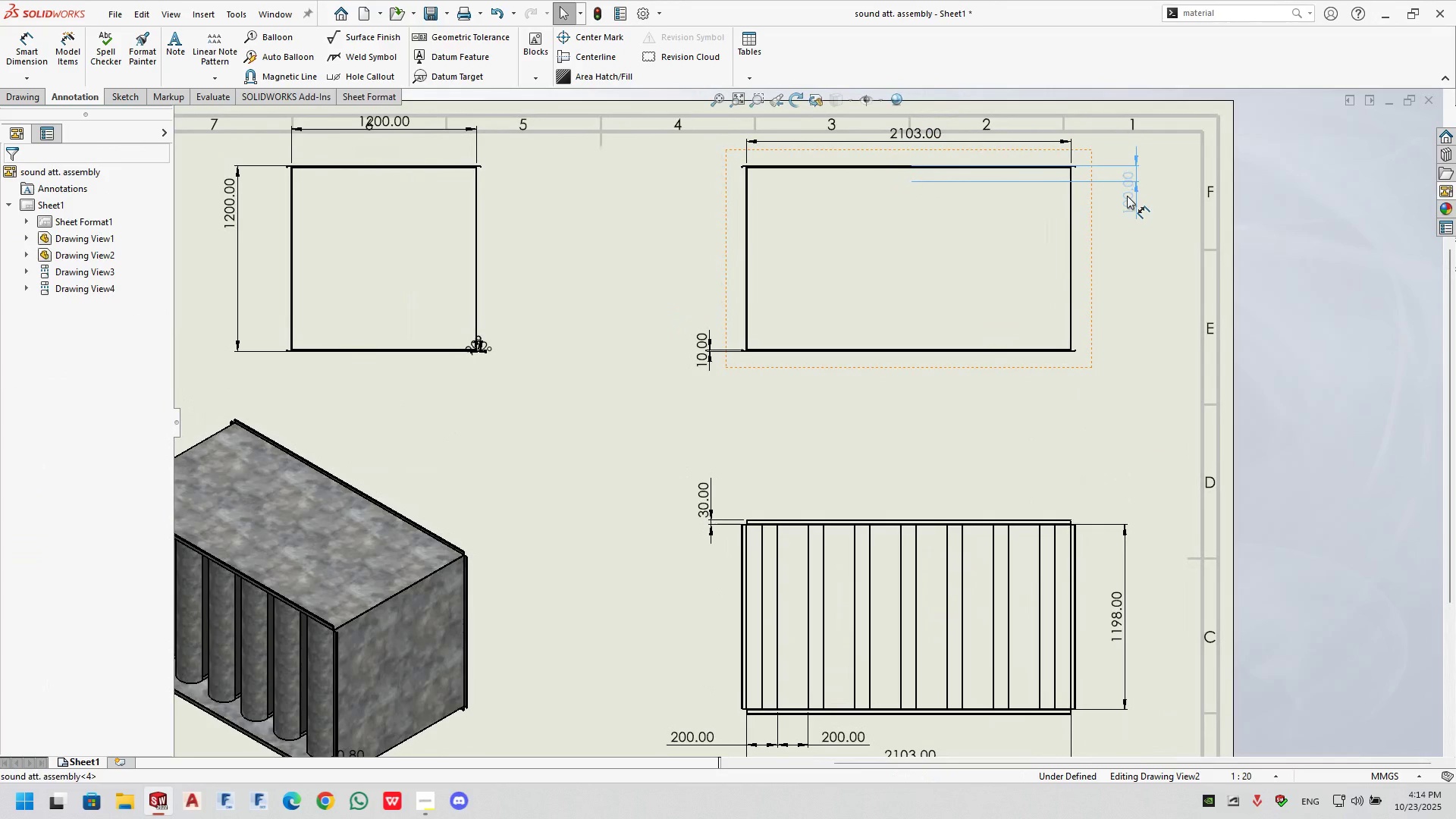 
mouse_move([1137, 307])
 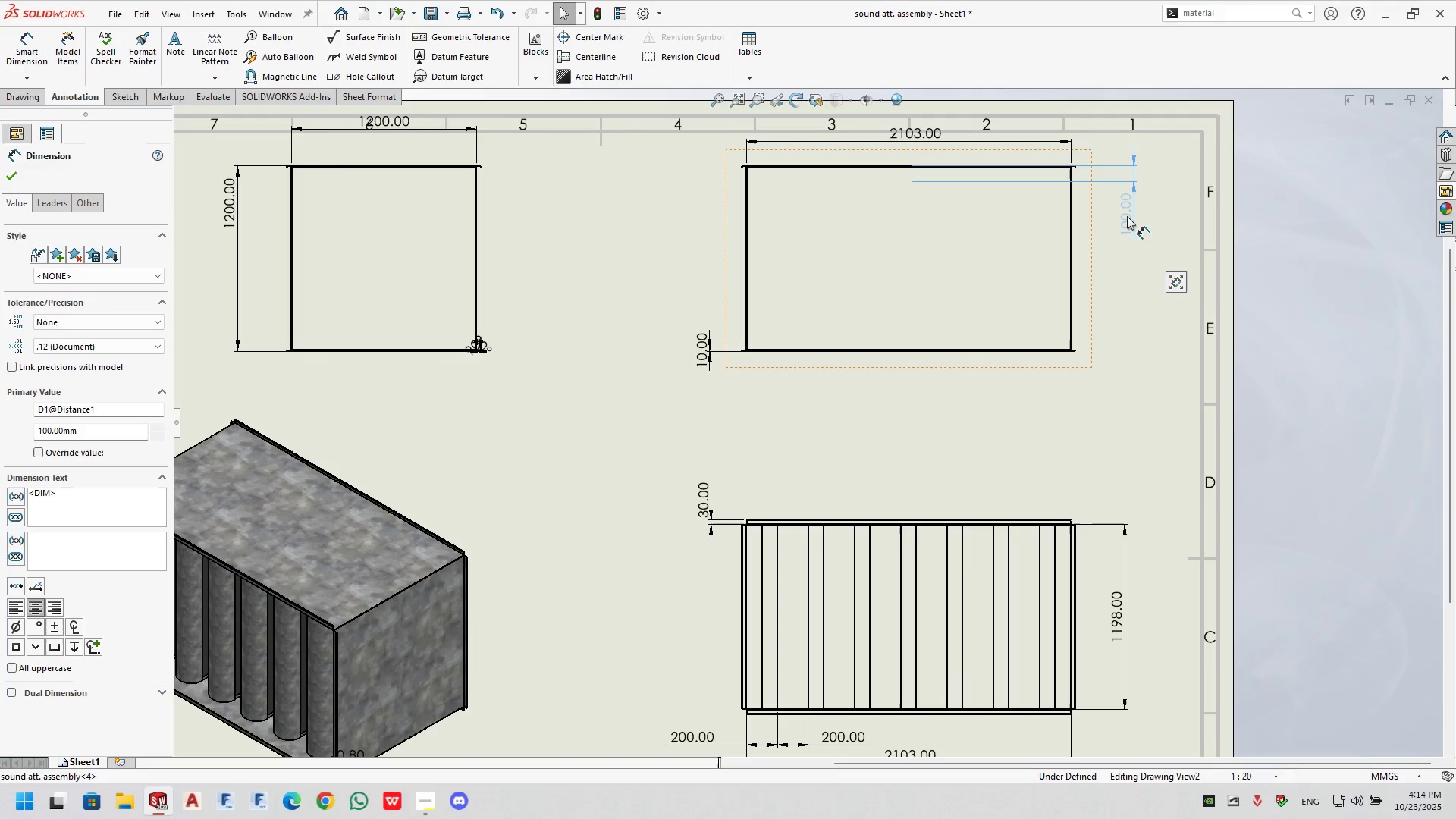 
left_click([1127, 271])
 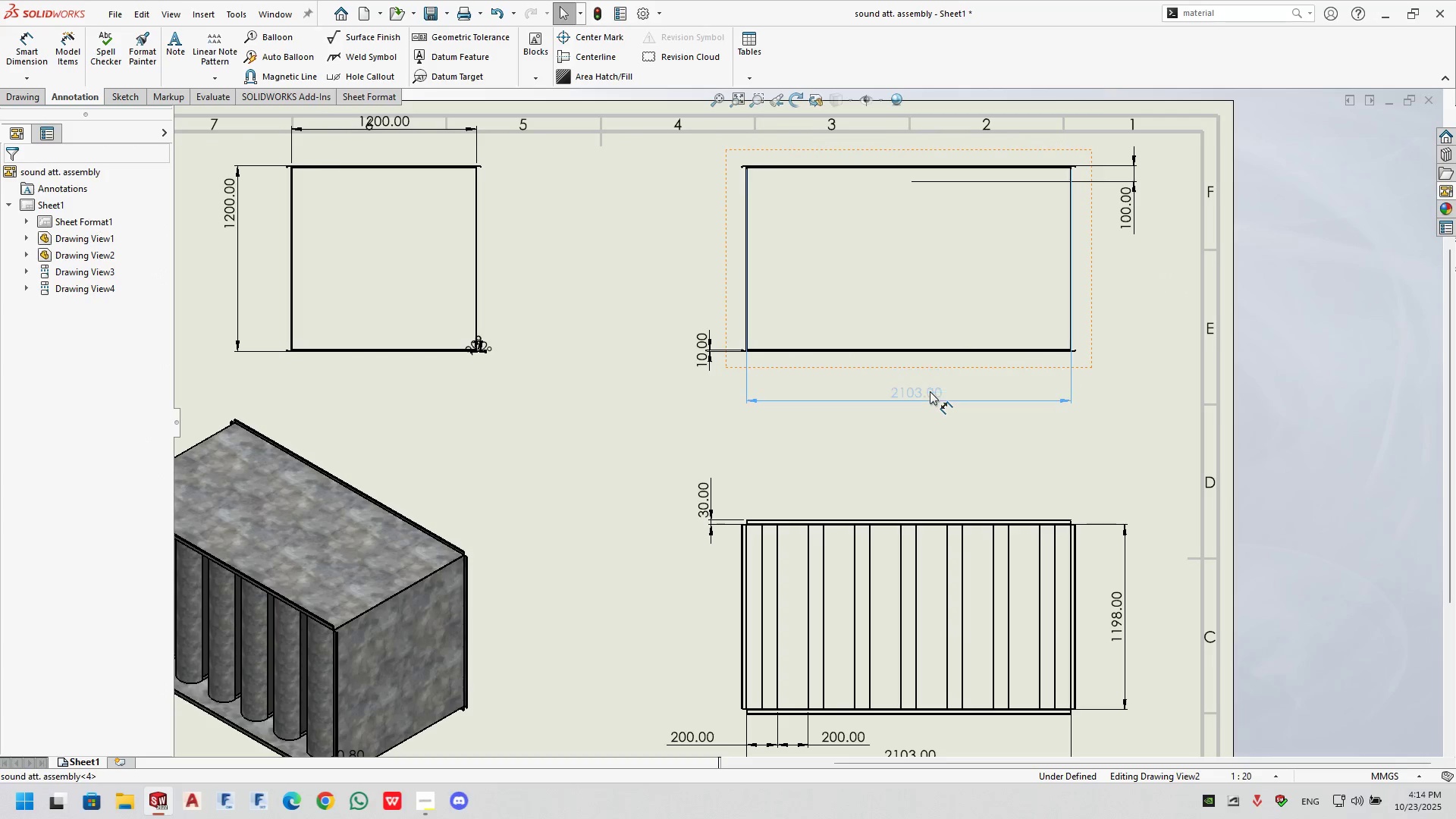 
scroll: coordinate [942, 427], scroll_direction: up, amount: 2.0
 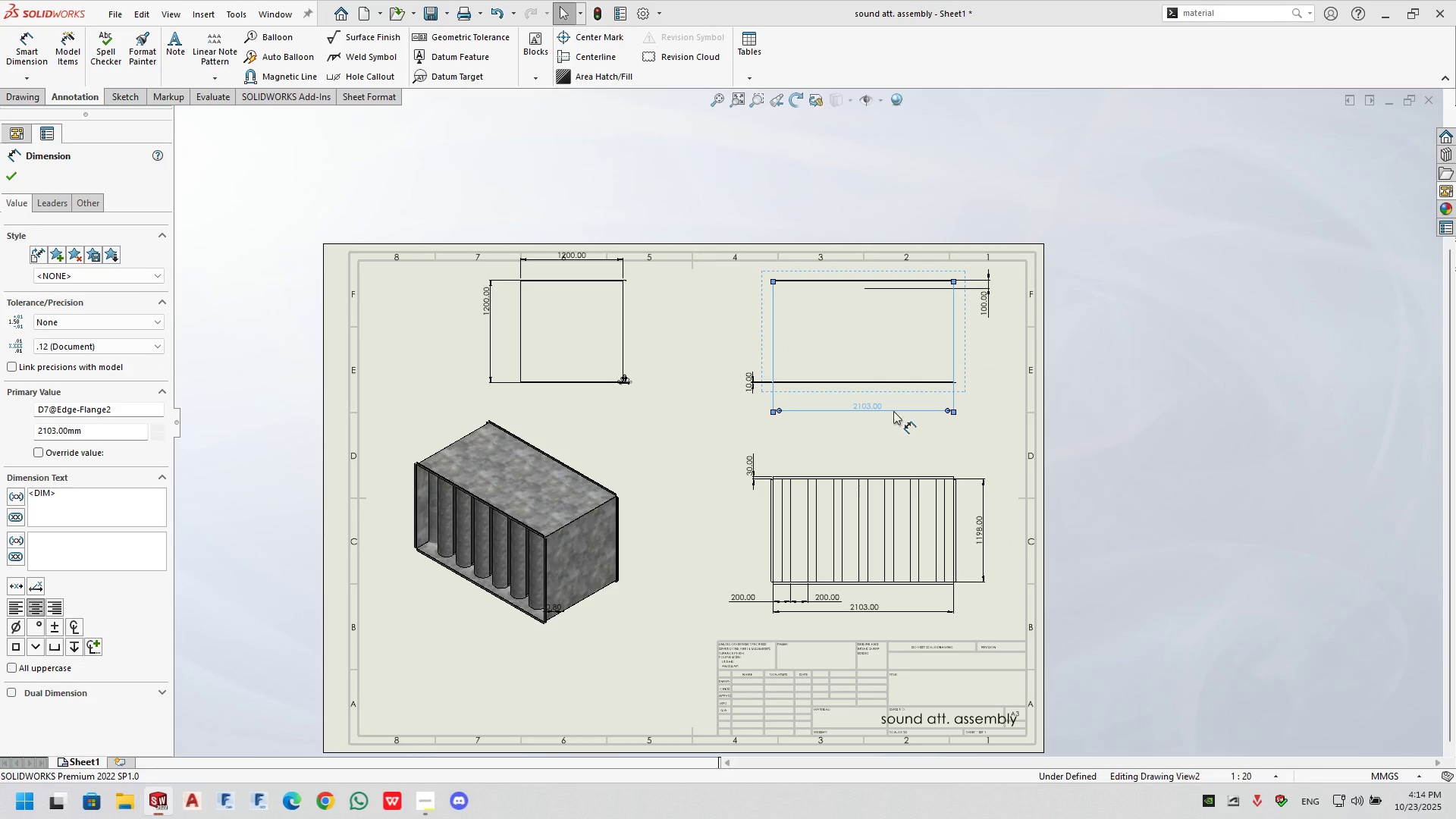 
key(Delete)
 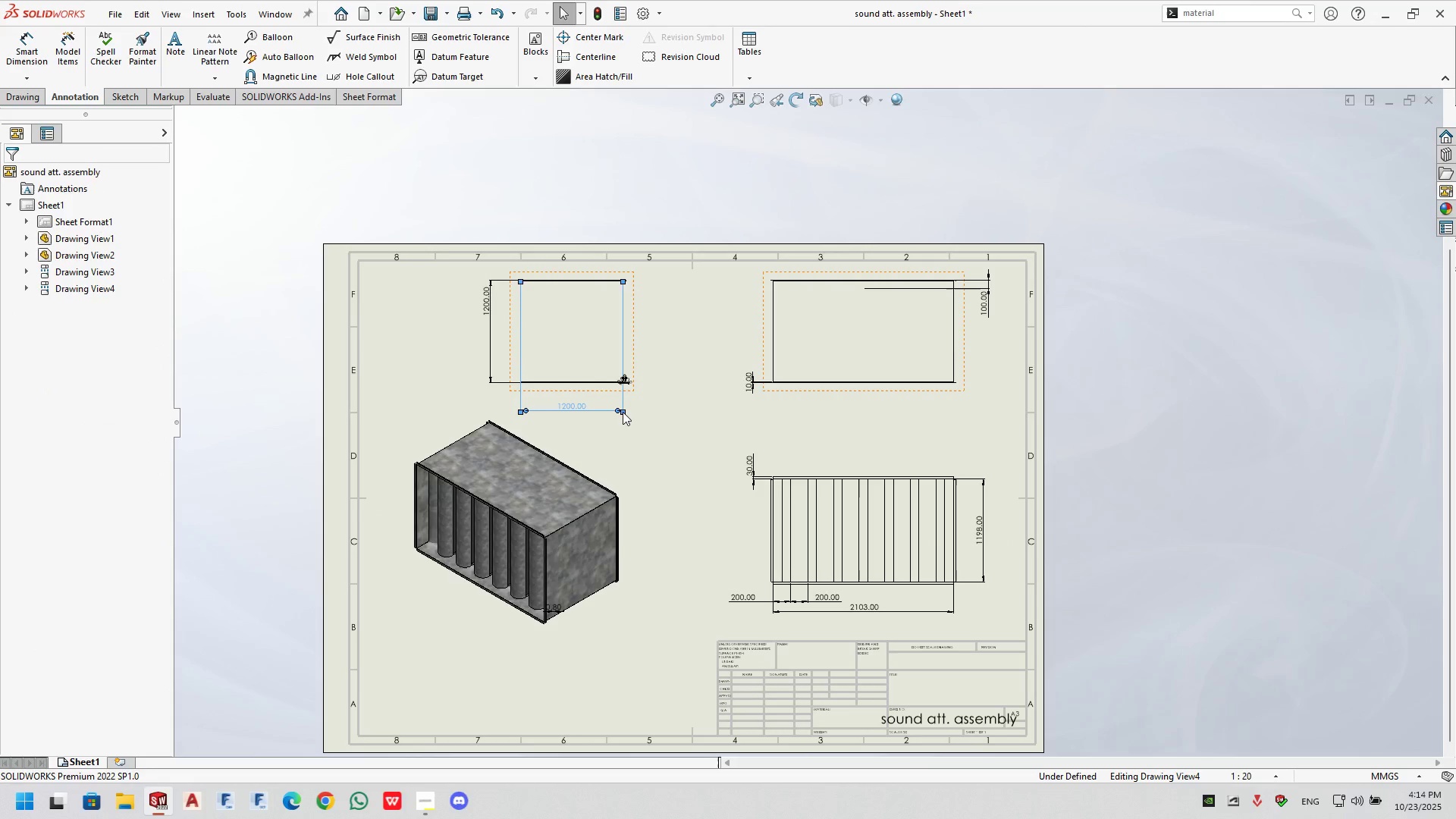 
left_click([694, 384])
 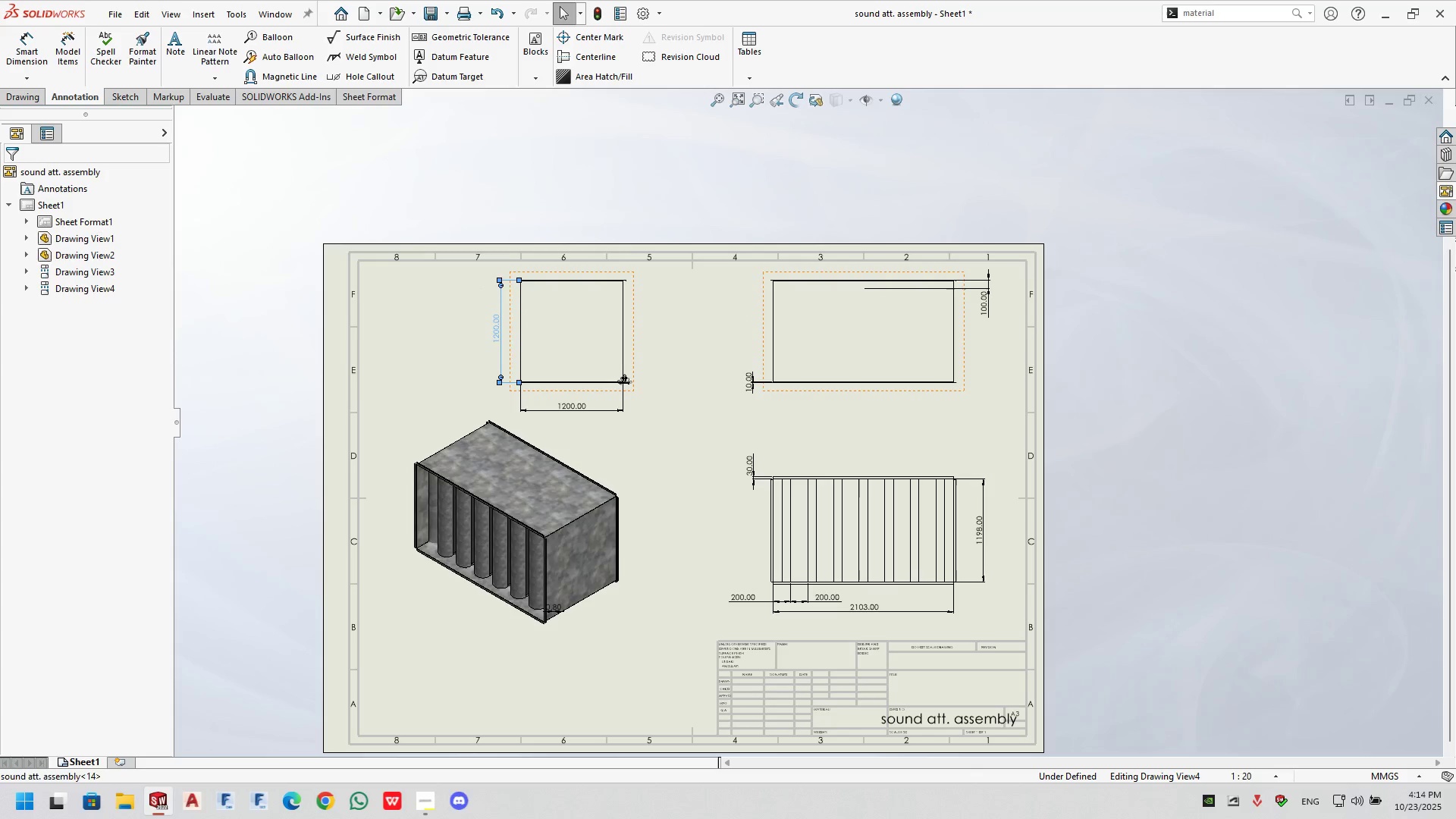 
left_click([446, 337])
 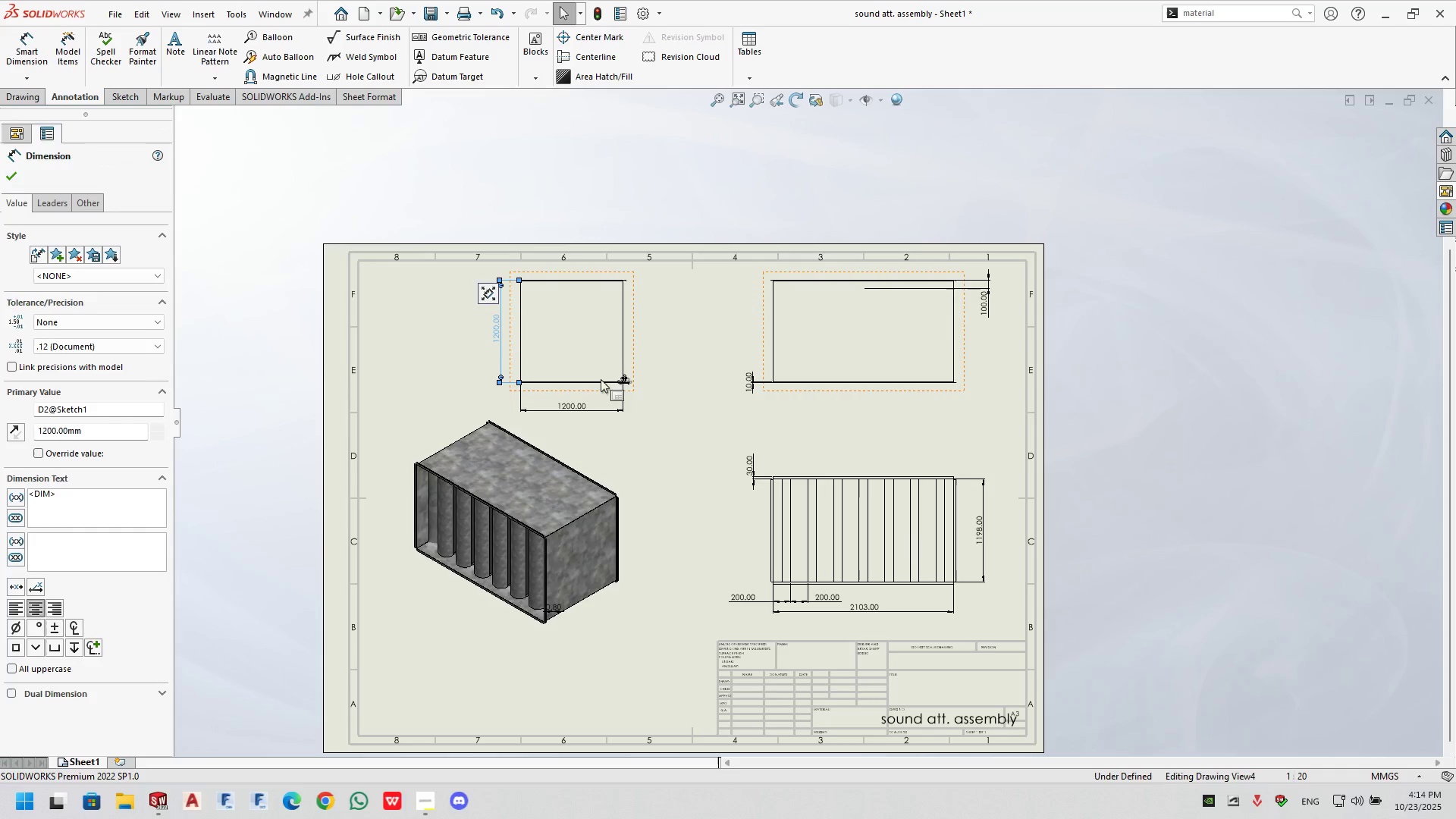 
scroll: coordinate [700, 400], scroll_direction: down, amount: 9.0
 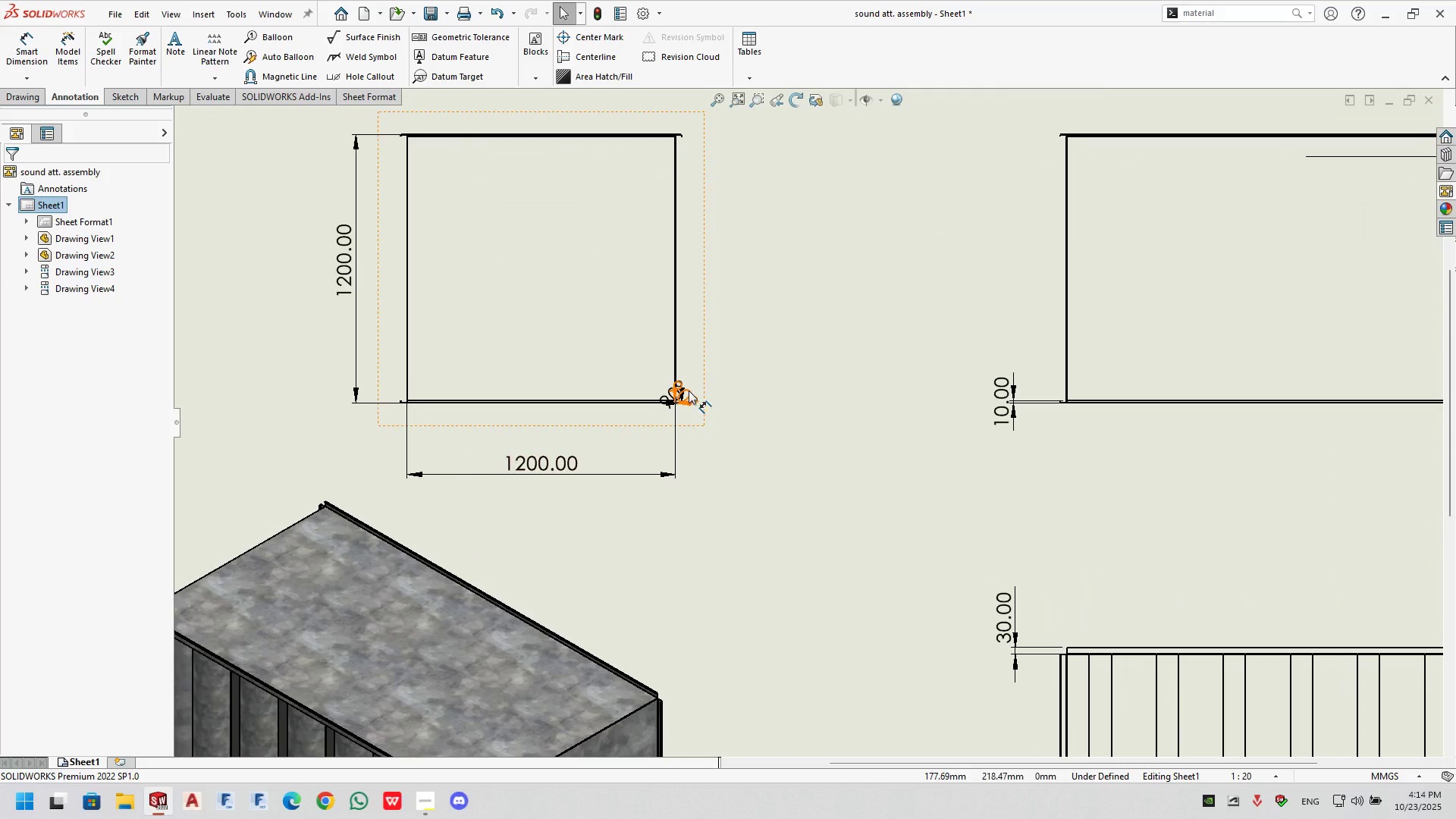 
left_click([689, 391])
 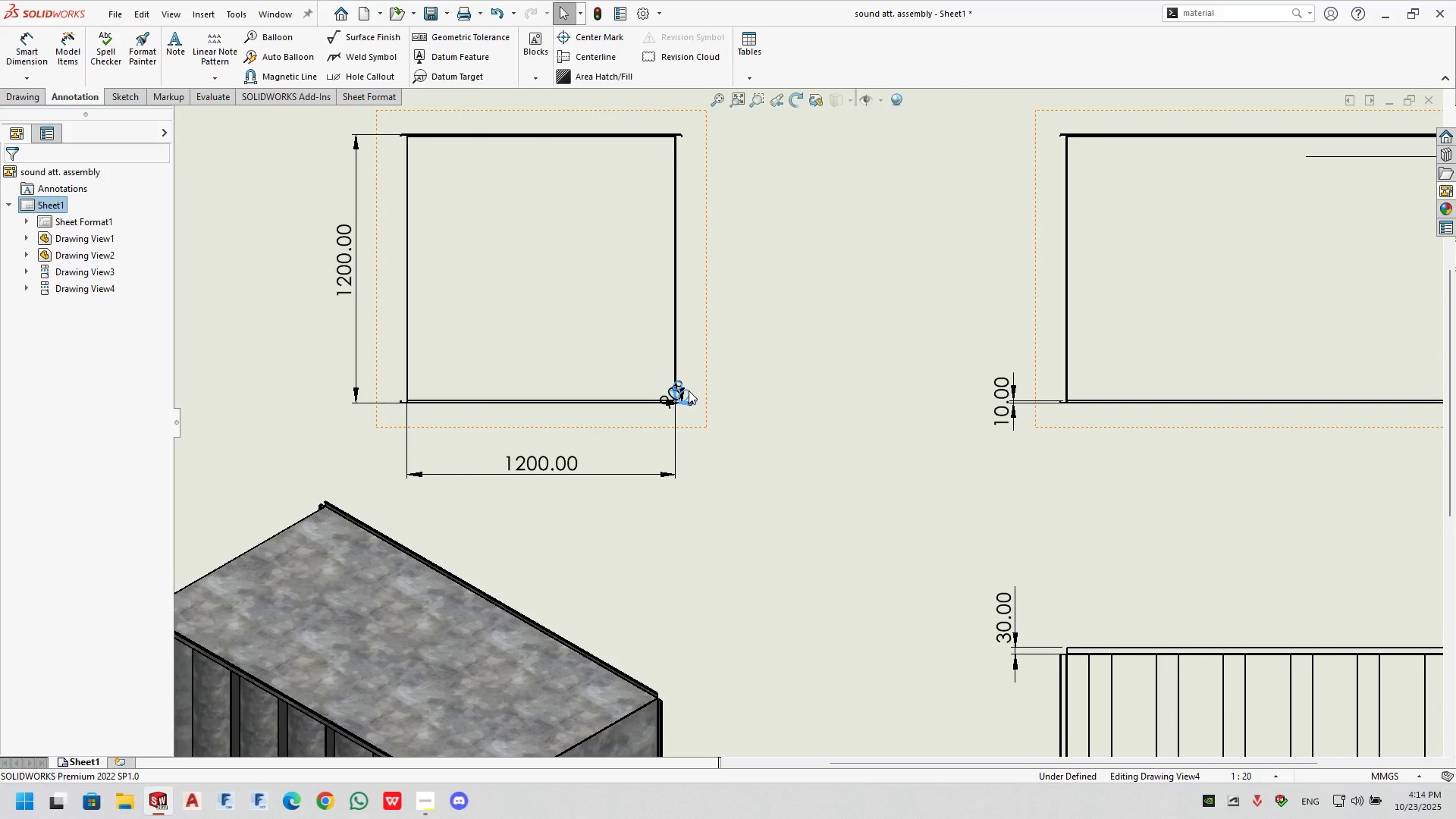 
key(Delete)
 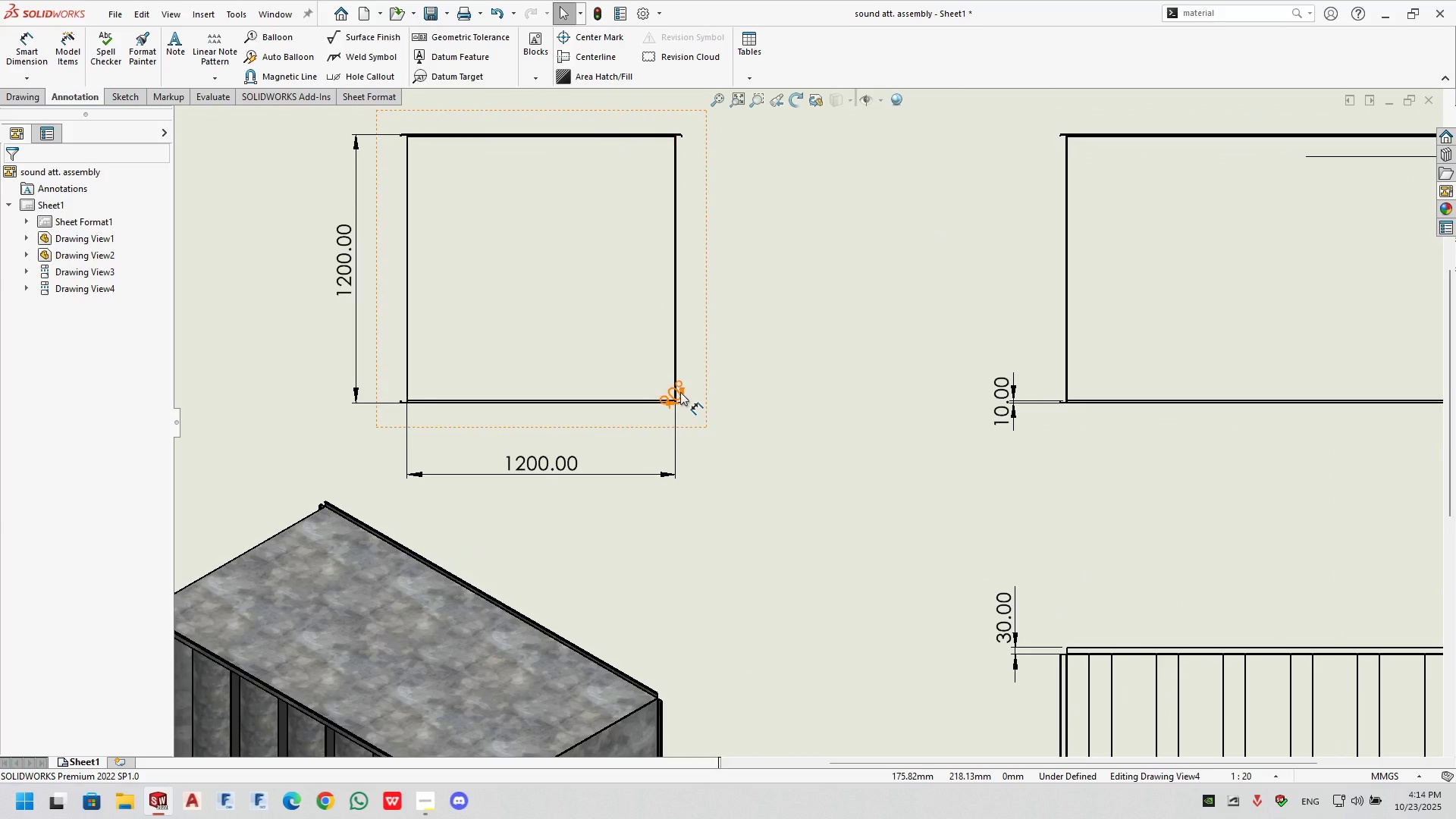 
left_click([680, 392])
 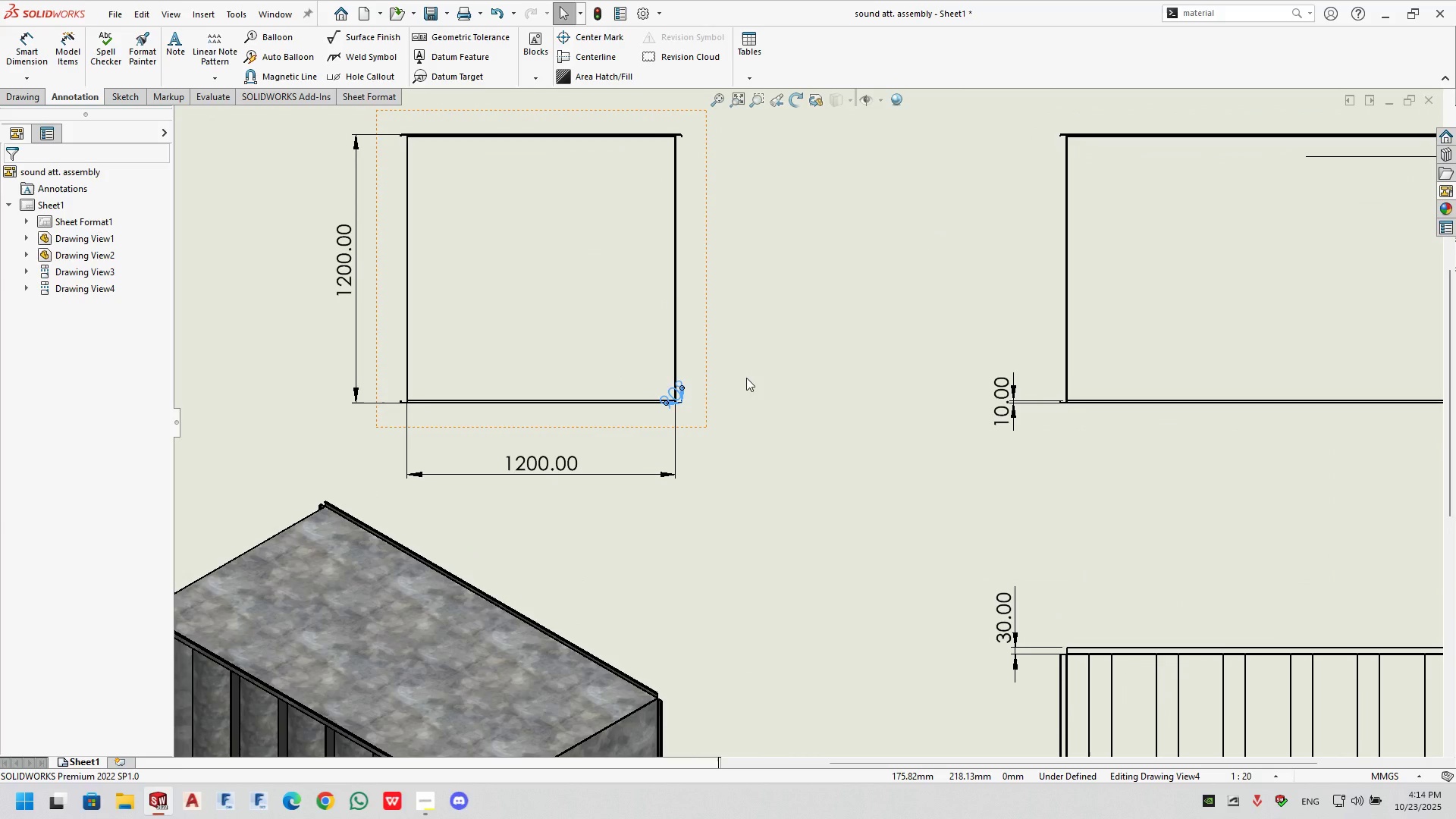 
key(Delete)
 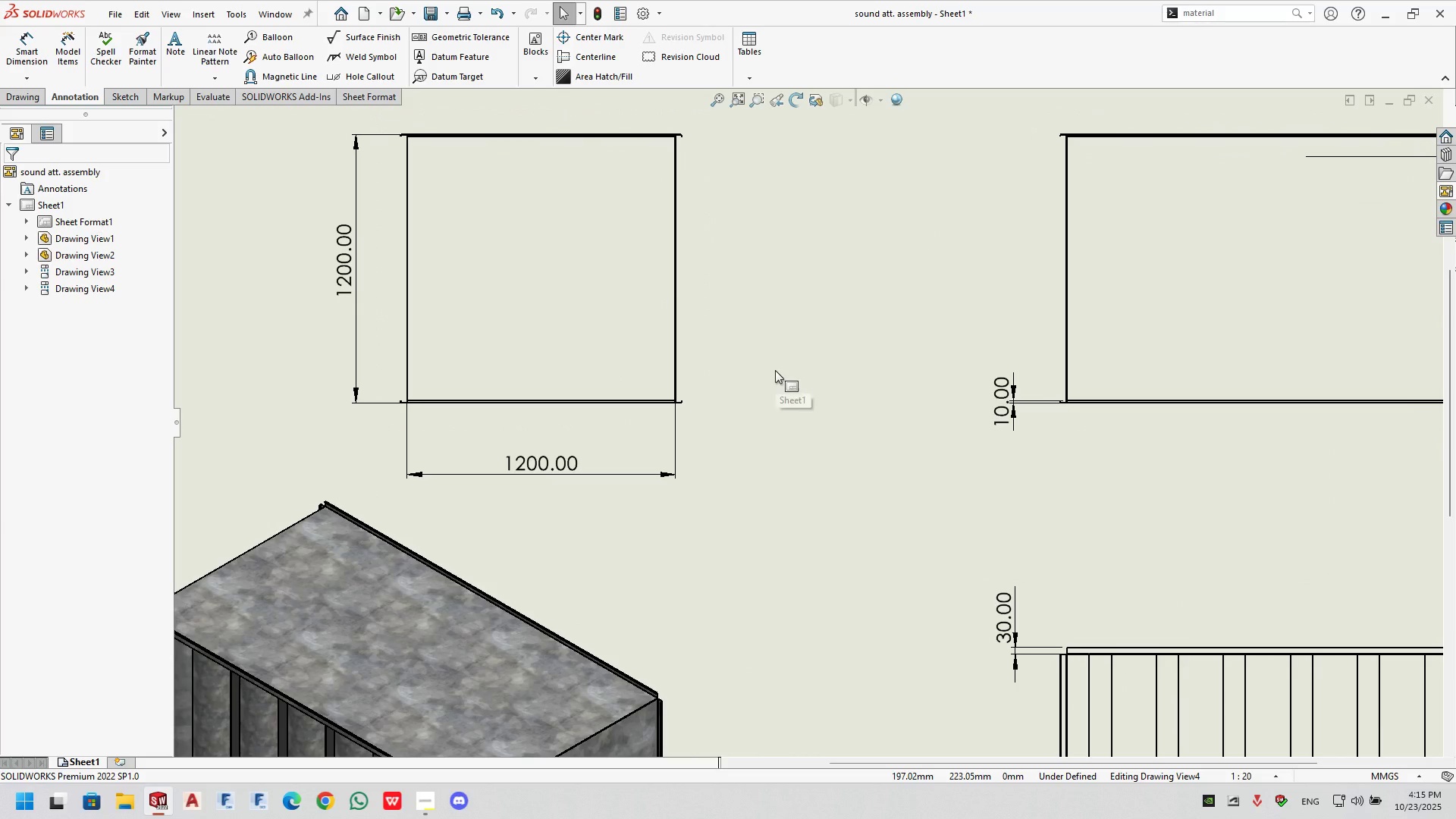 
double_click([775, 370])
 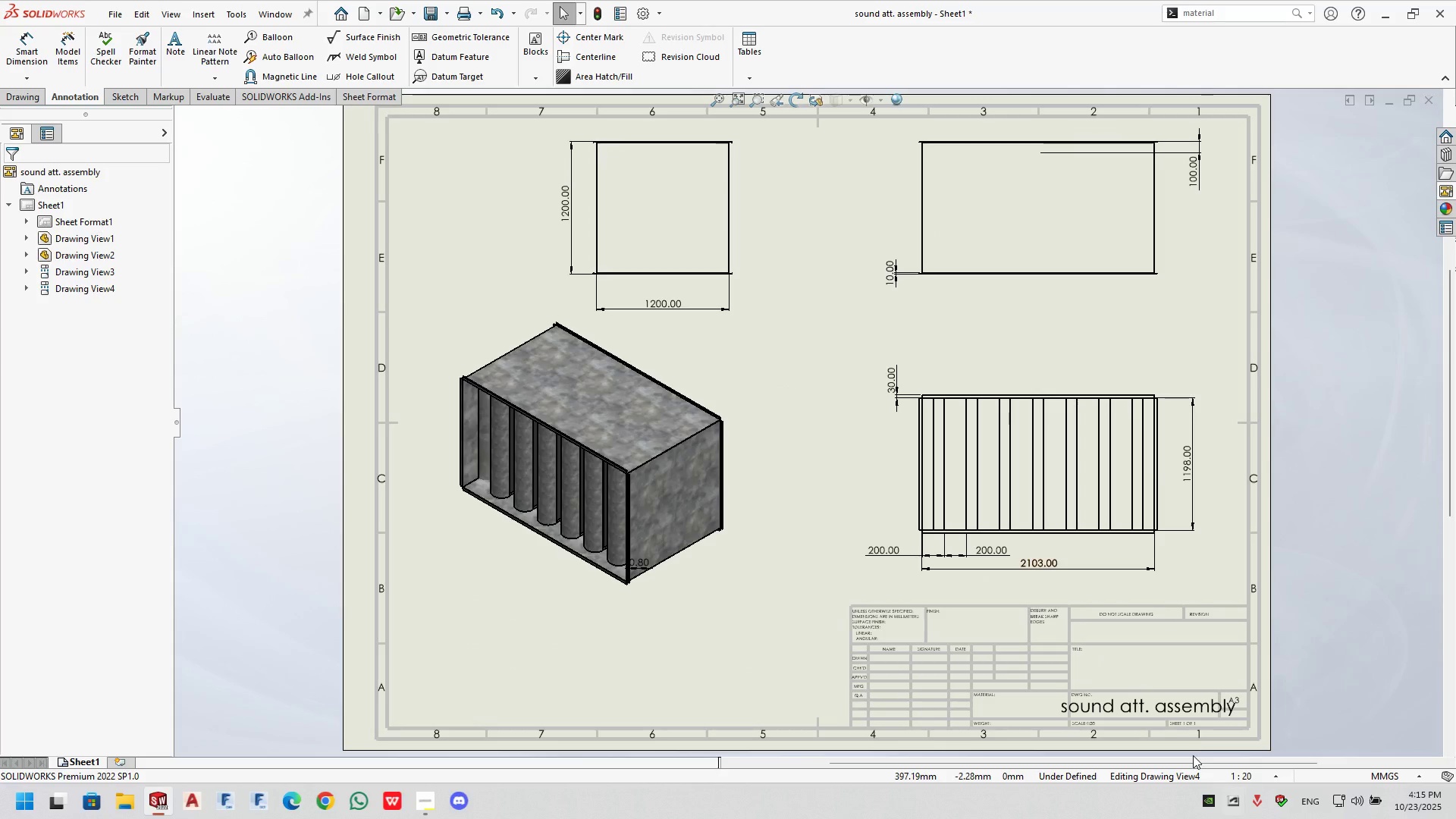 
right_click([1163, 723])
 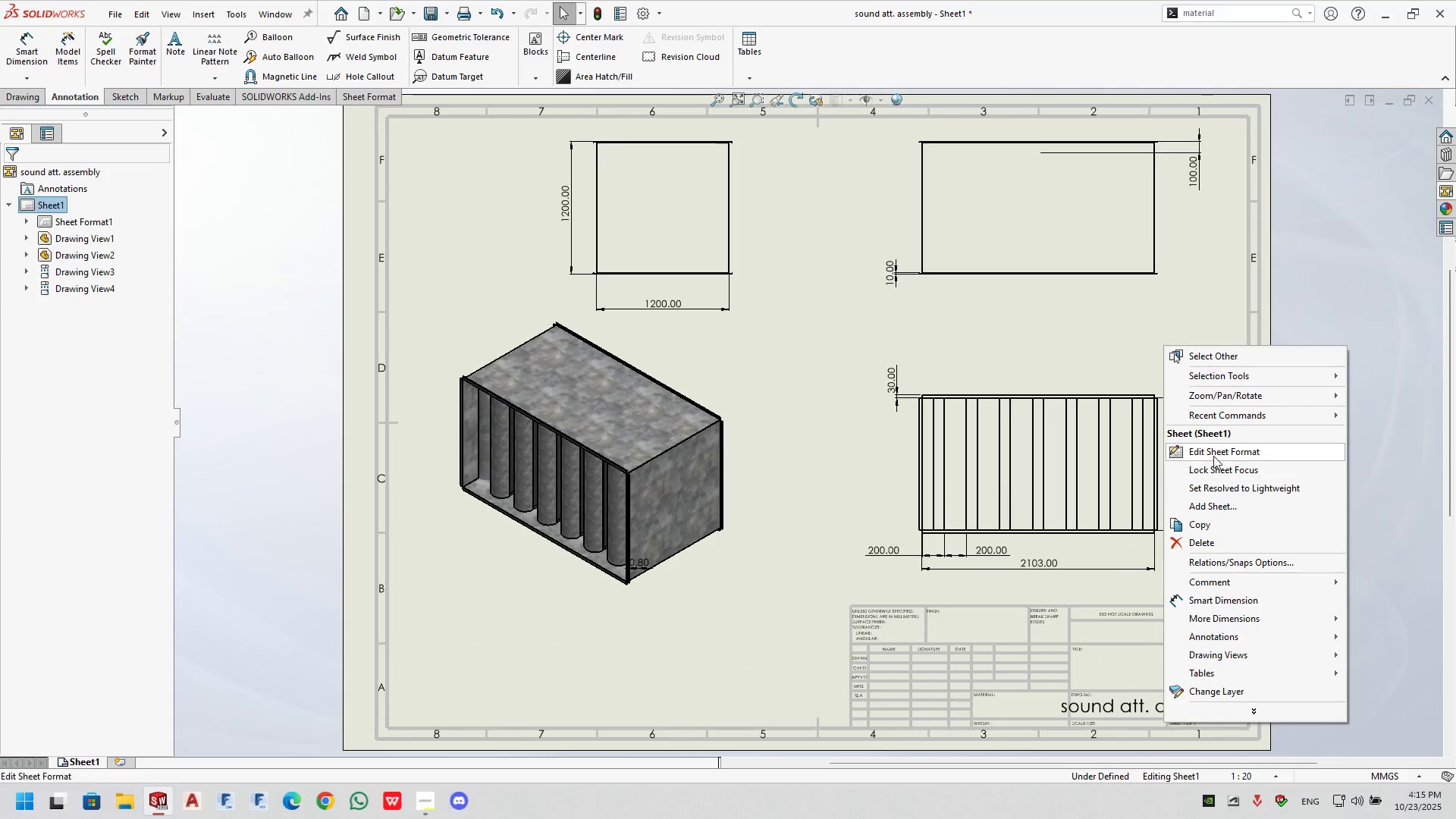 
left_click([1213, 453])
 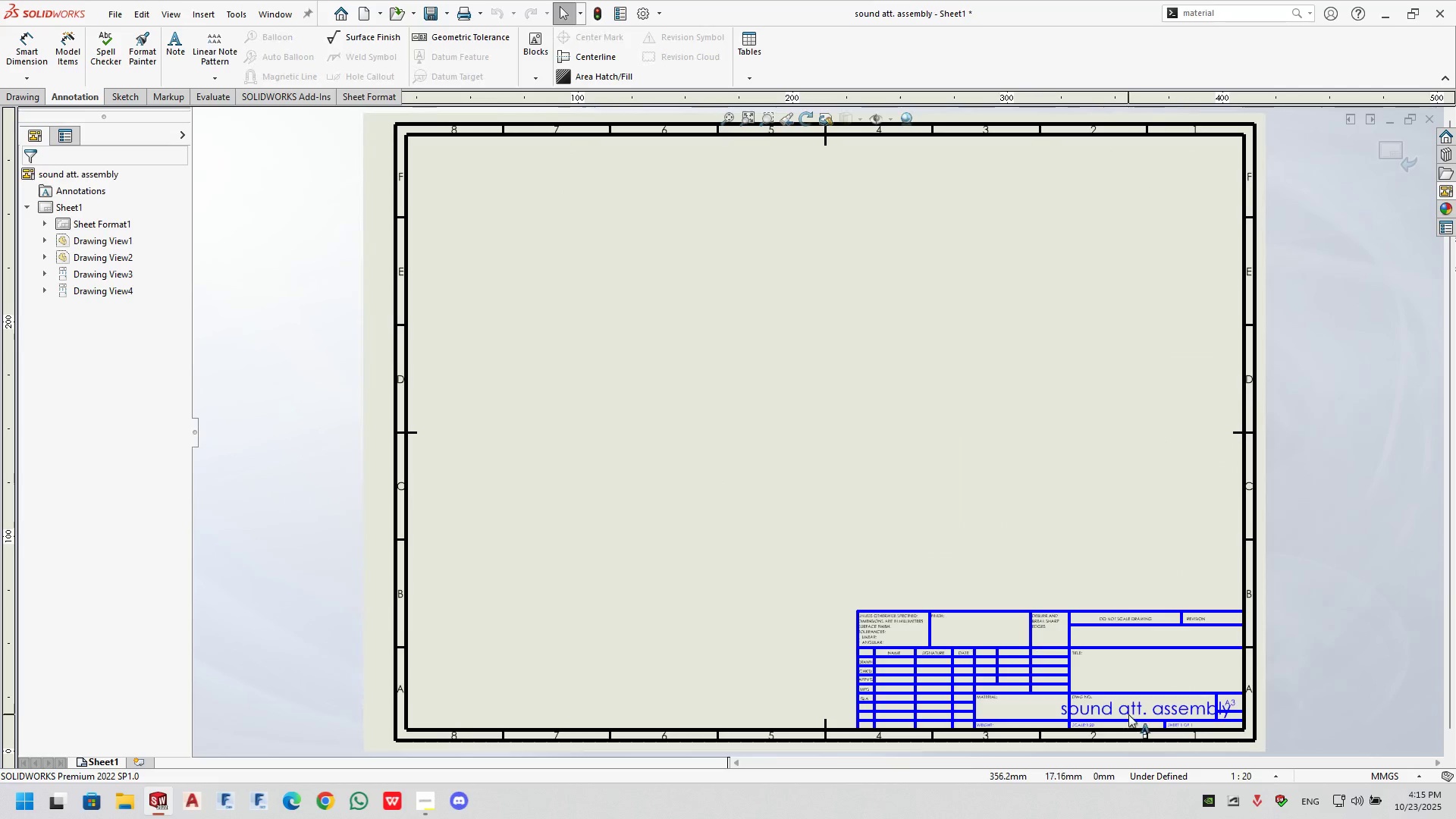 
double_click([1129, 710])
 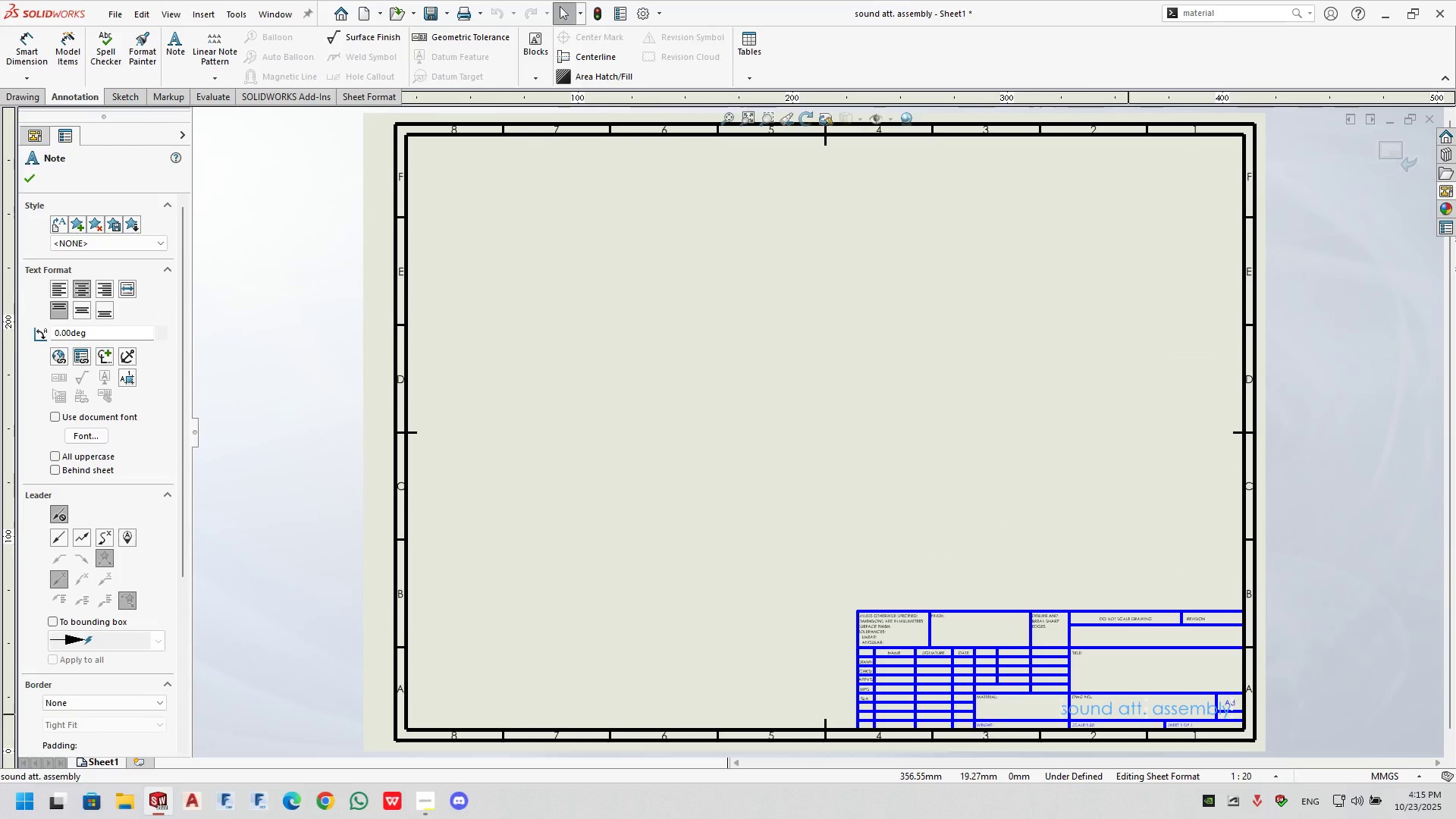 
double_click([1129, 709])
 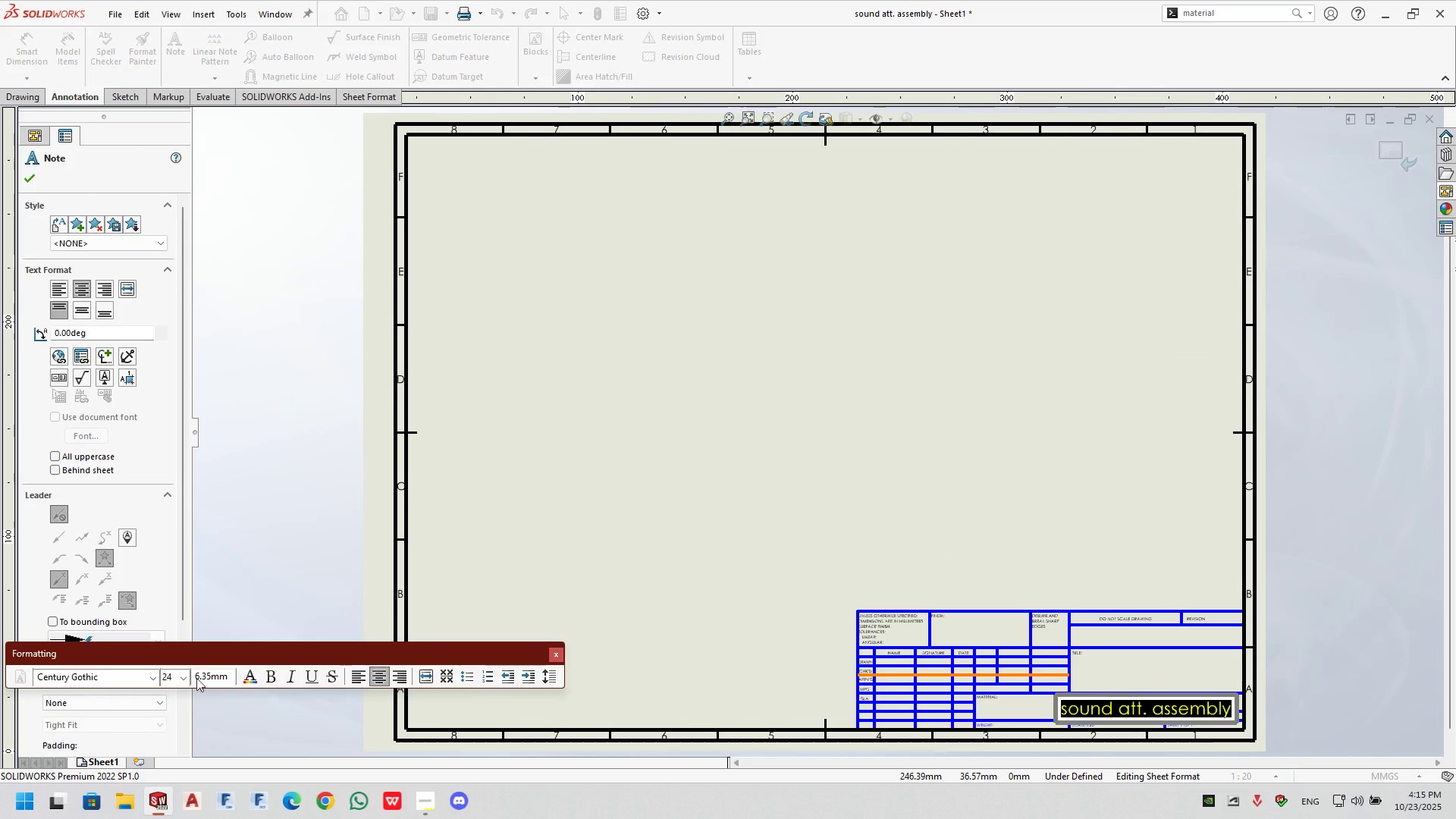 
left_click([183, 679])
 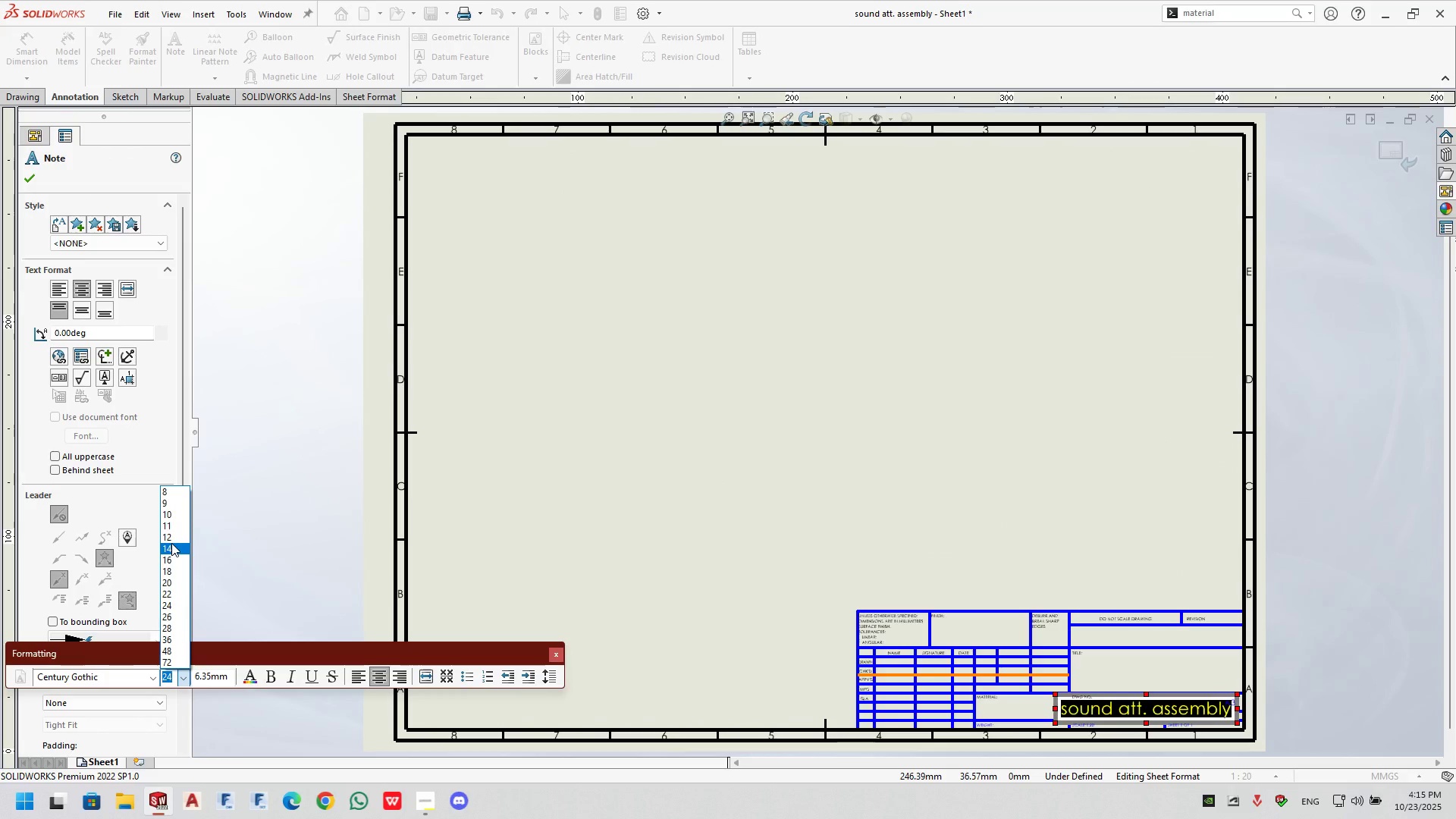 
left_click([171, 543])
 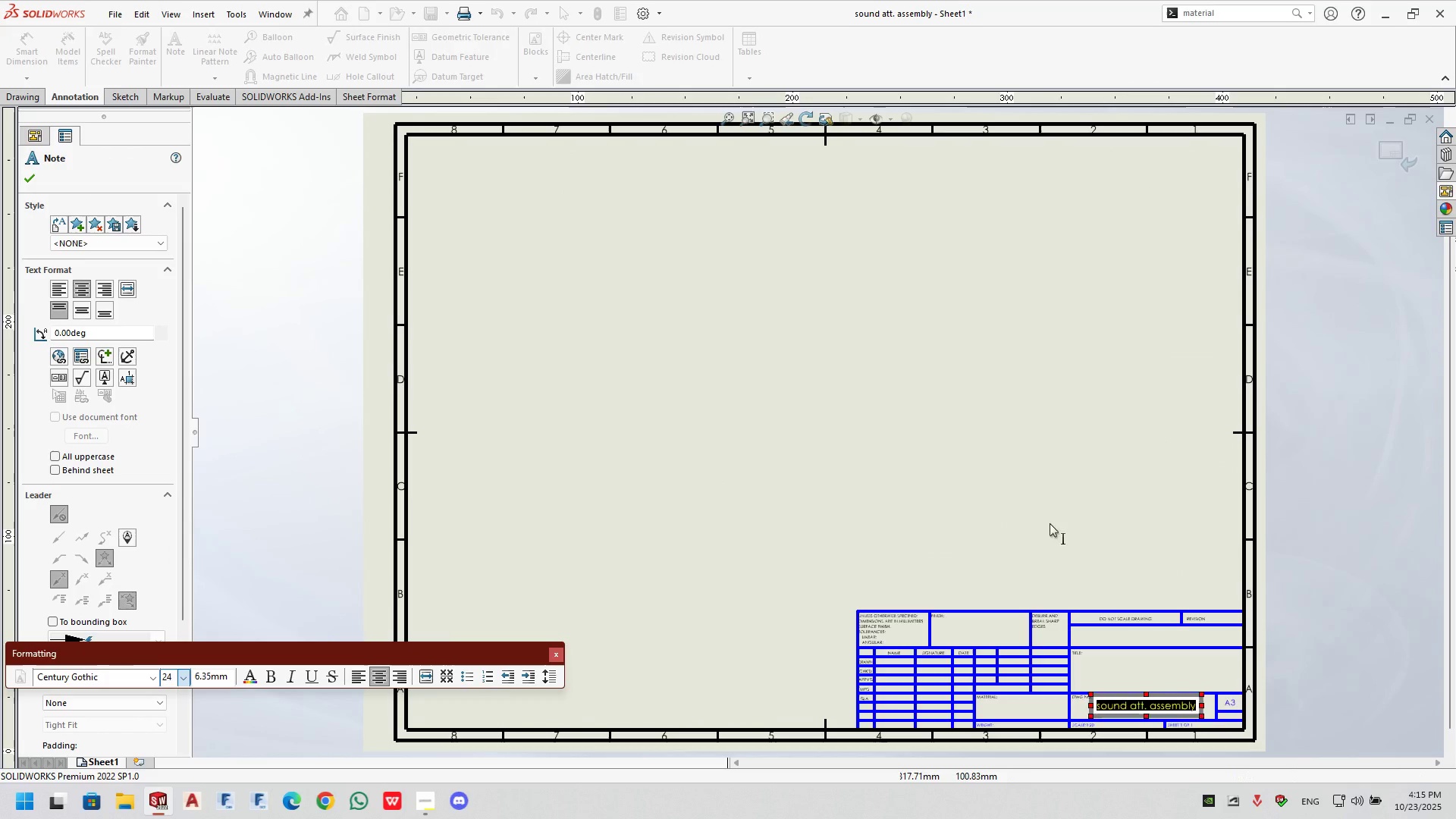 
left_click([1050, 522])
 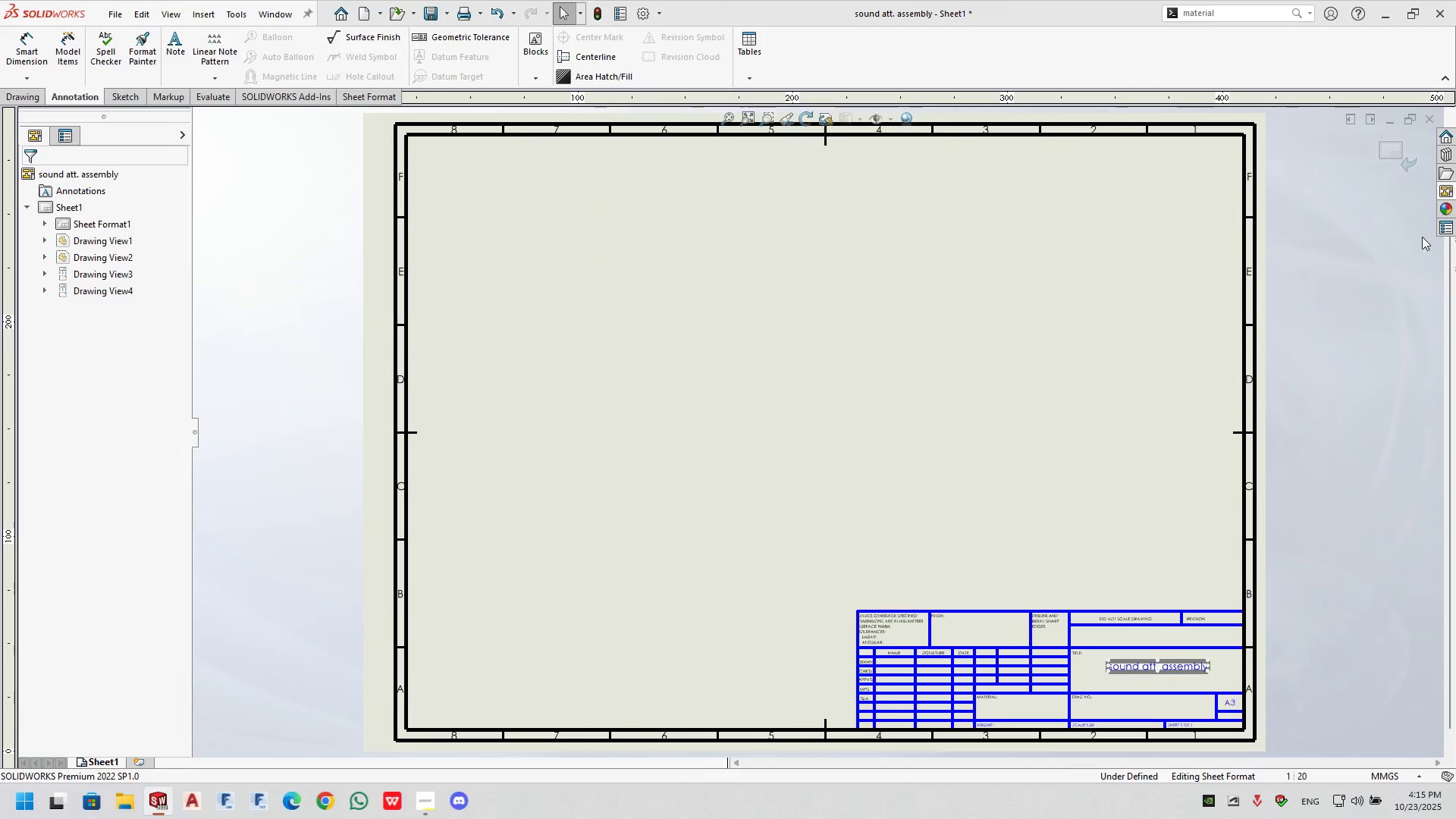 
left_click([1403, 155])
 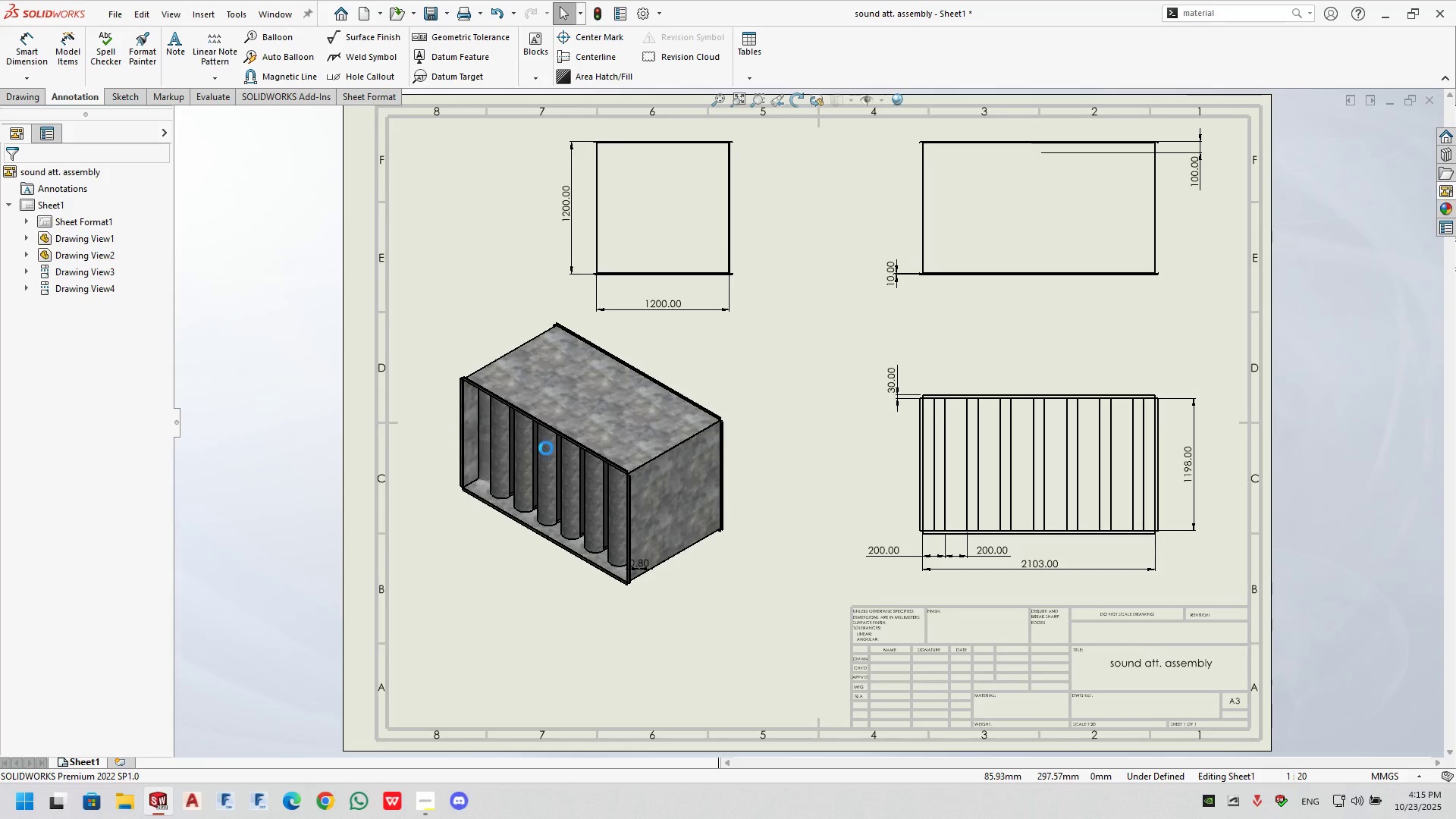 
wait(5.08)
 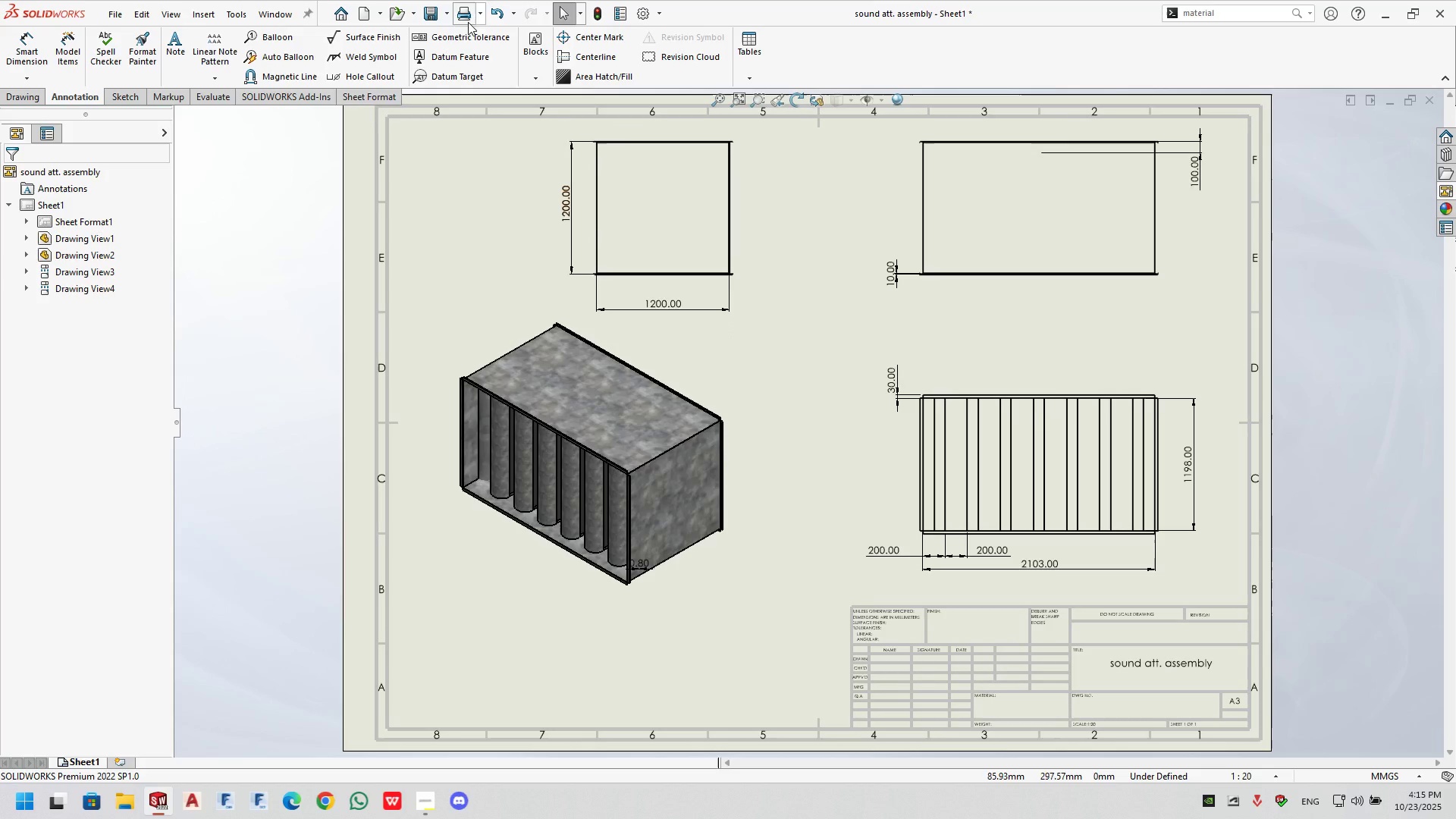 
left_click([447, 328])
 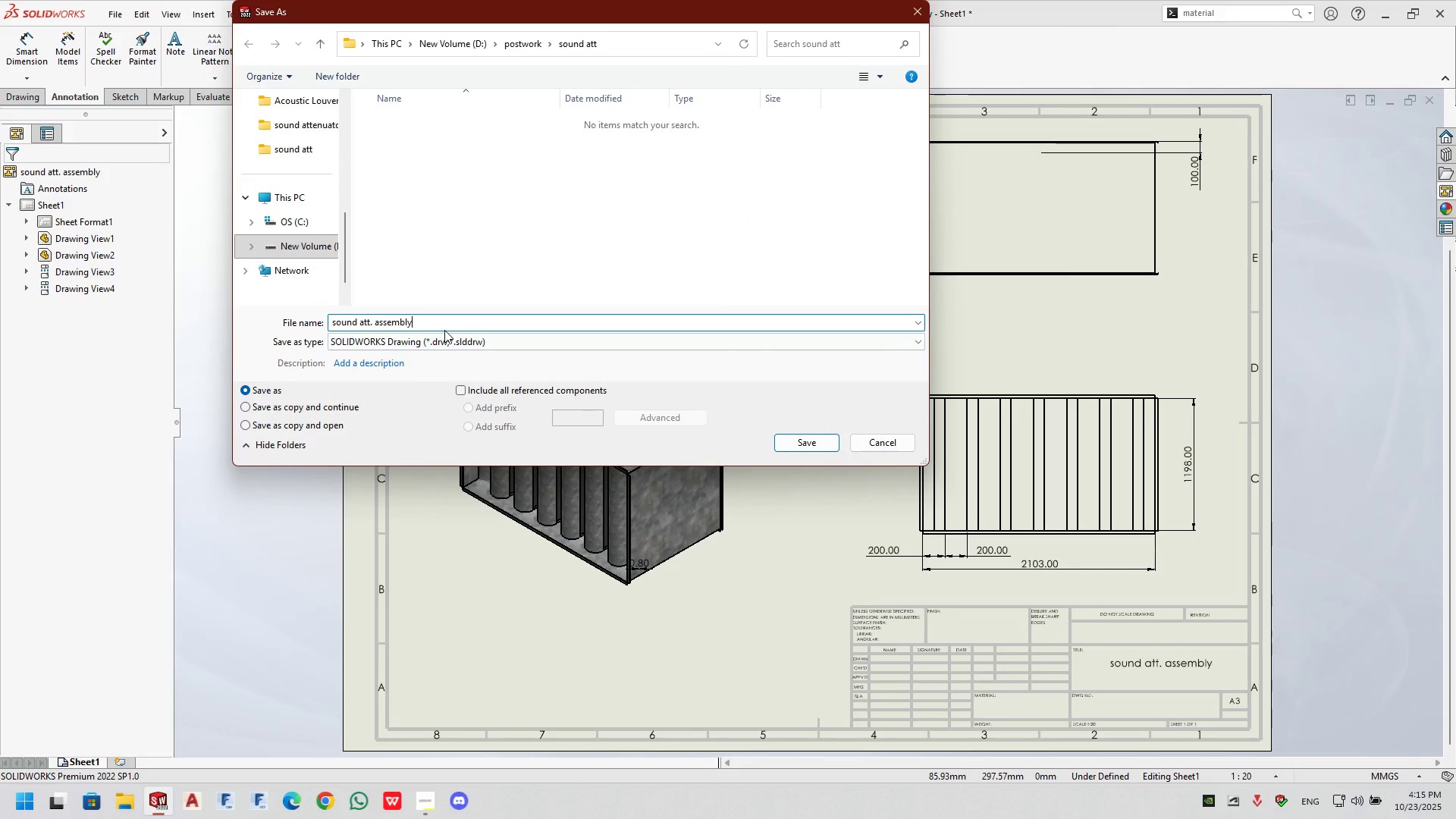 
type( 2d drawing)
 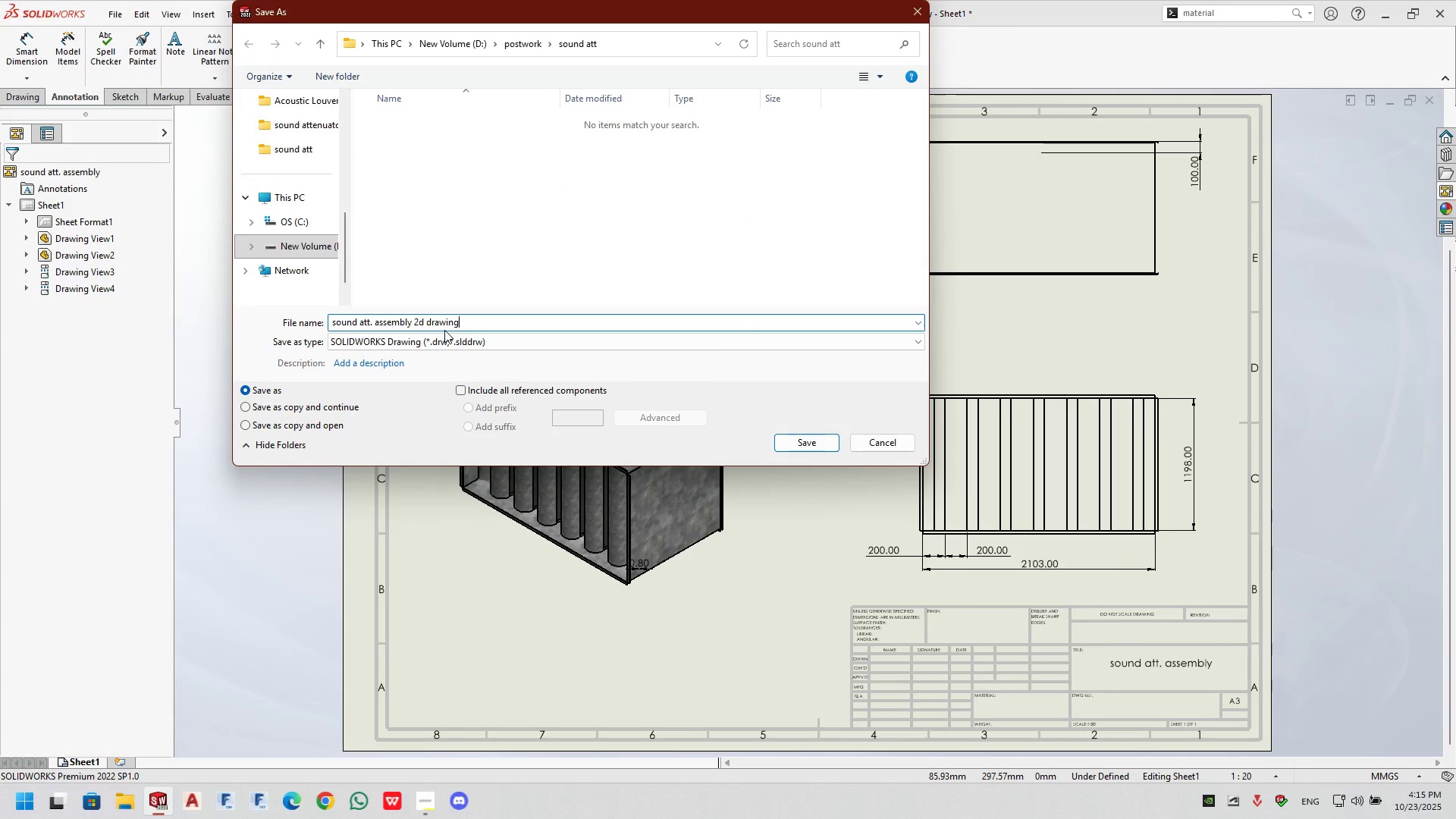 
key(Enter)
 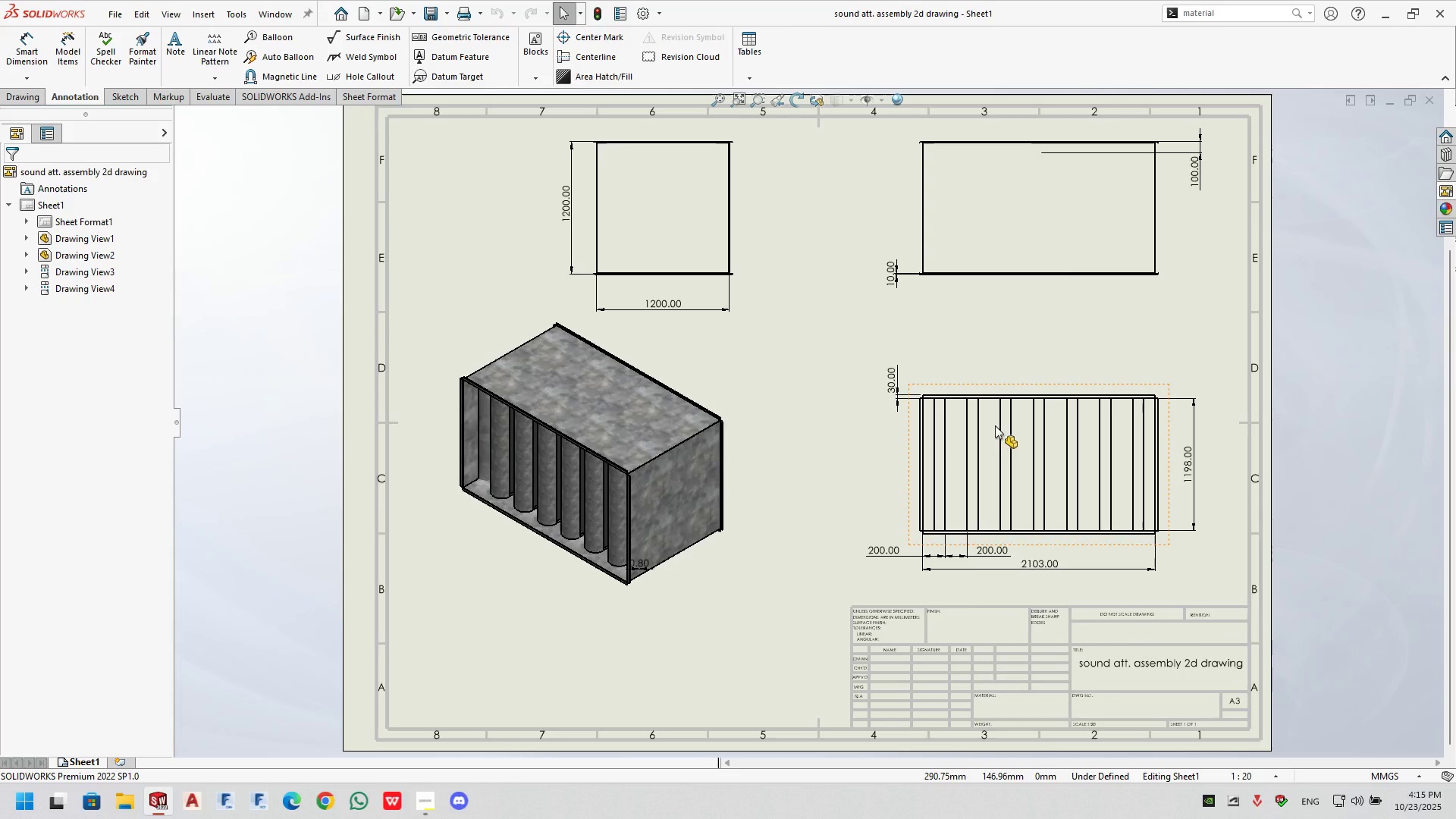 
left_click([1236, 386])
 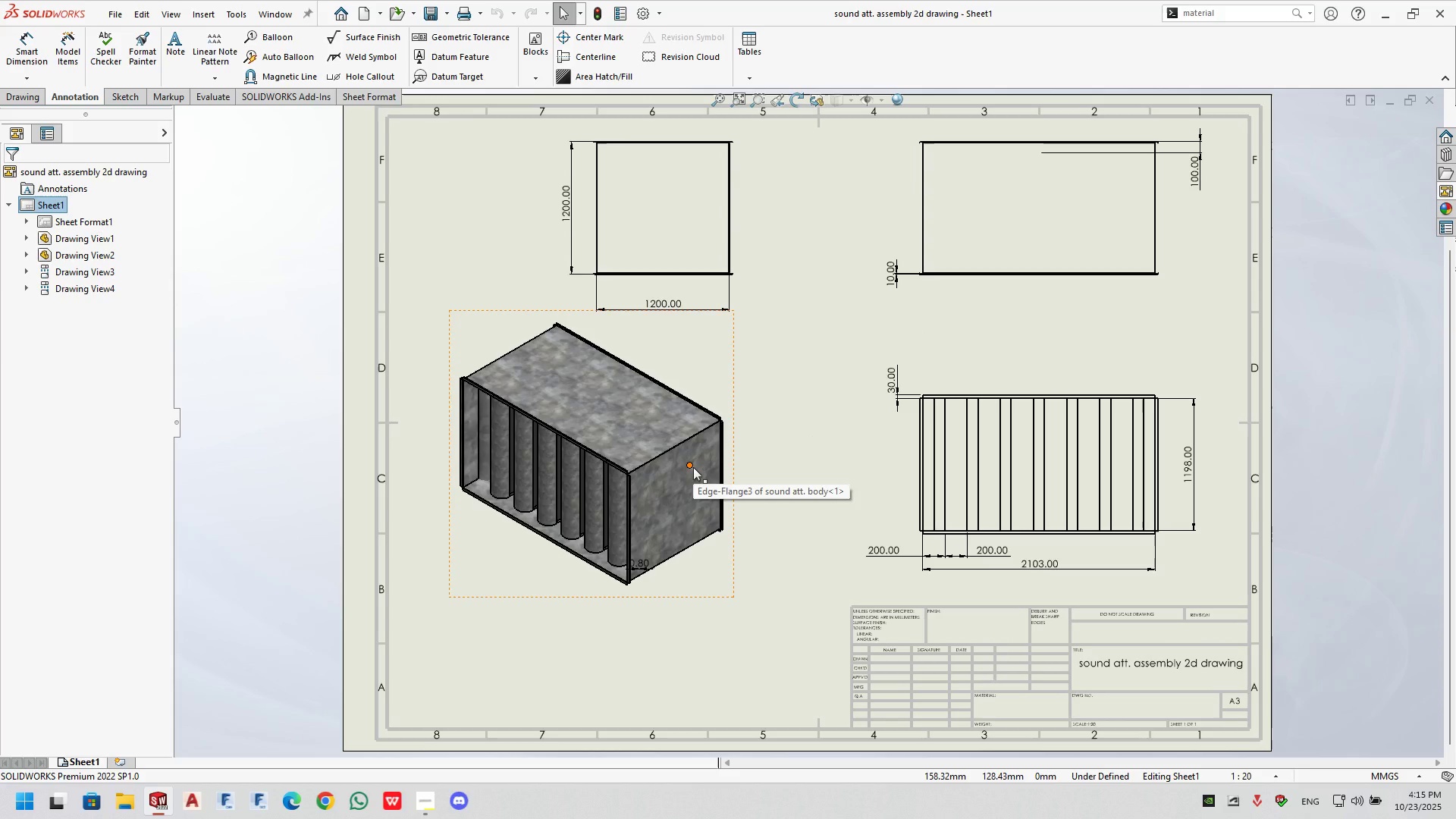 
wait(7.78)
 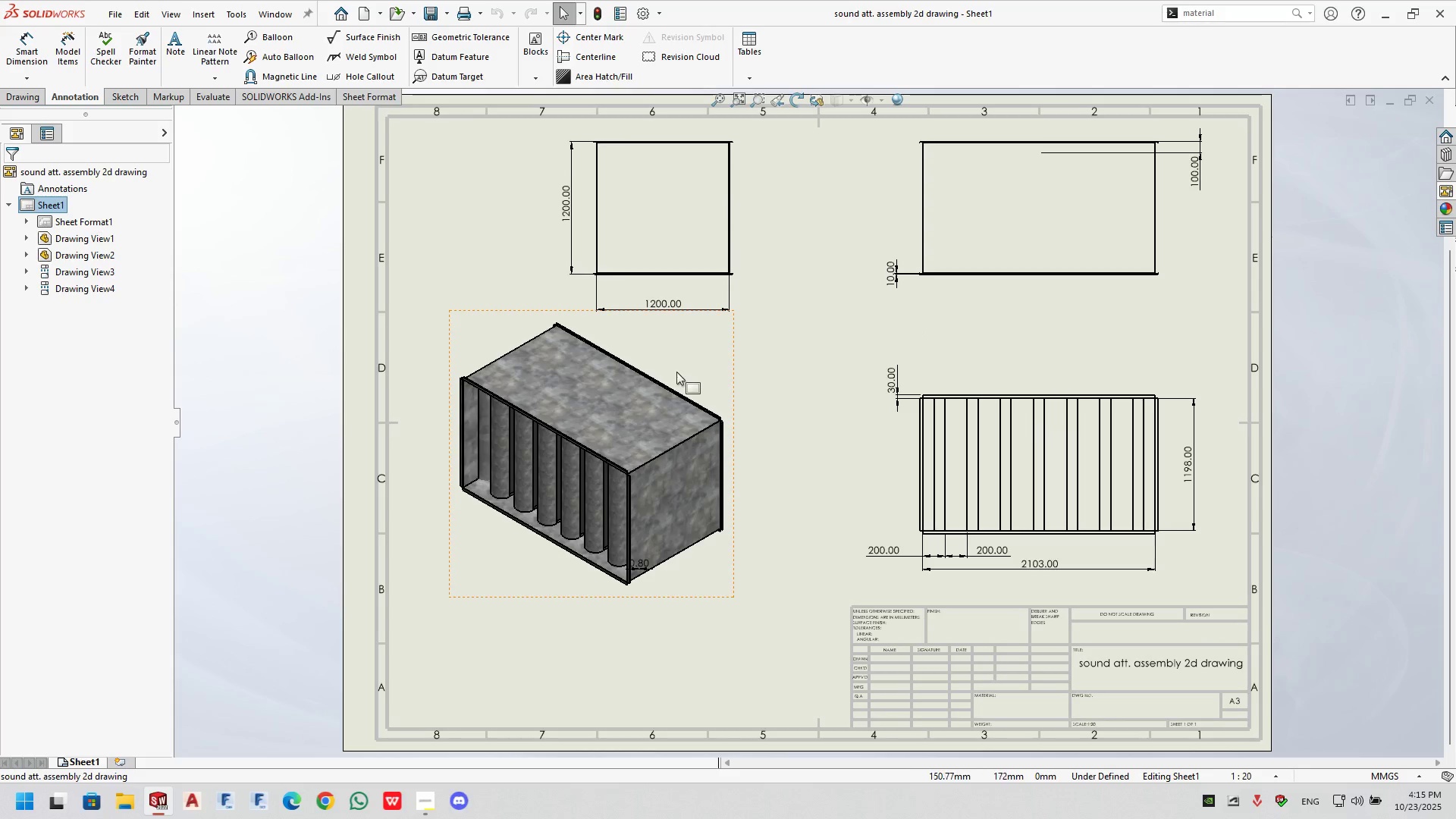 
left_click([1433, 97])
 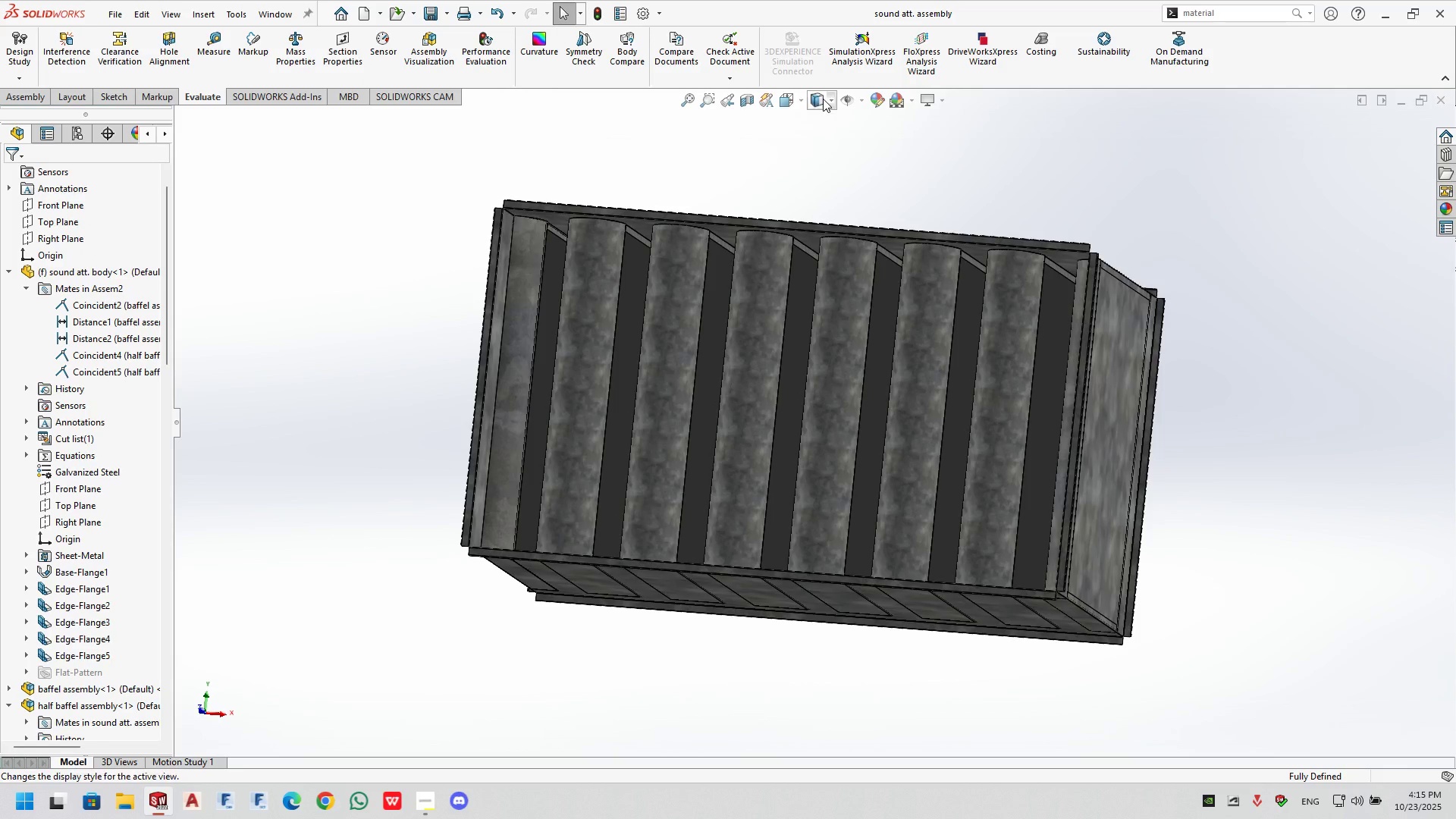 
left_click([790, 103])
 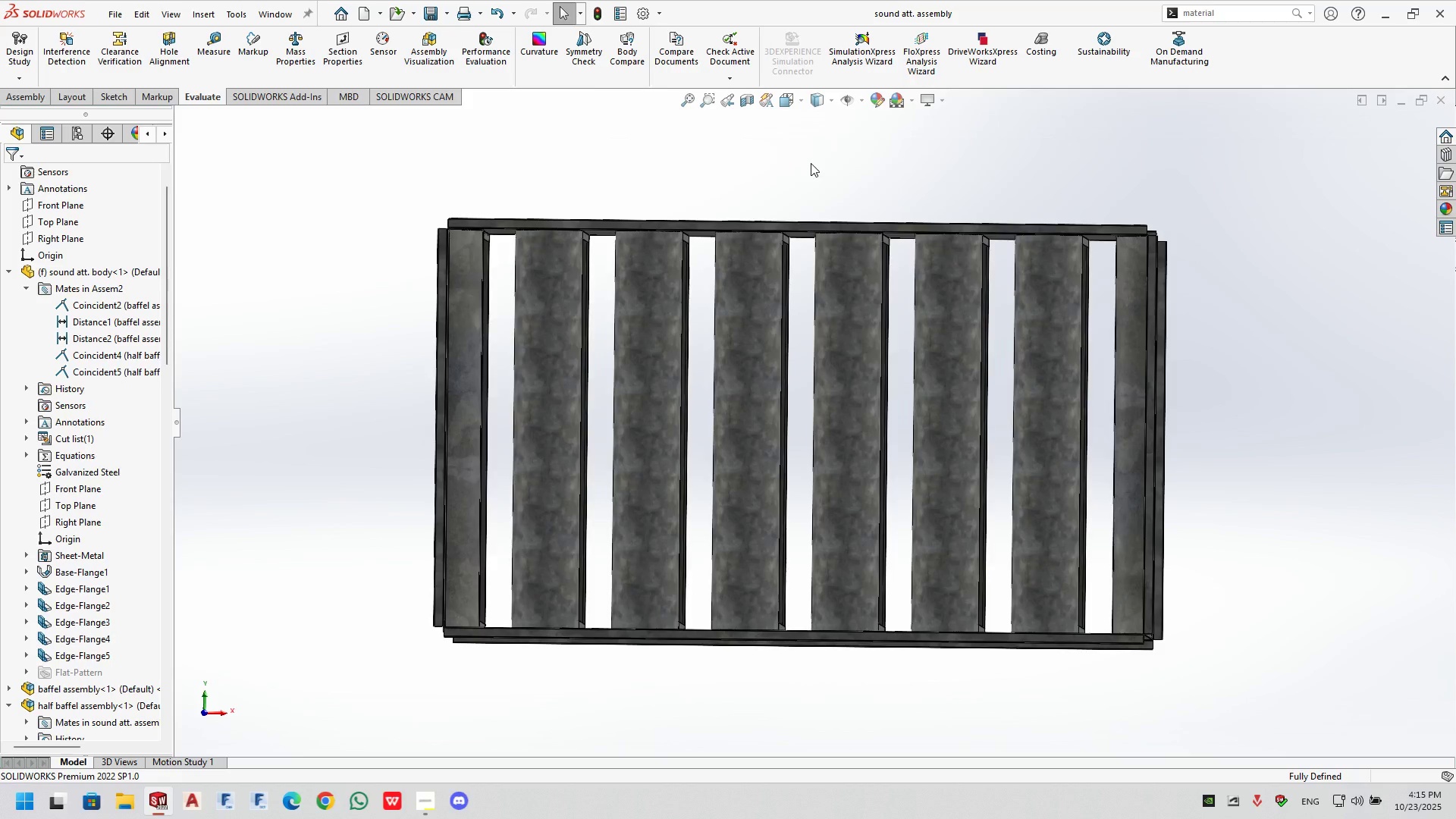 
scroll: coordinate [939, 344], scroll_direction: down, amount: 2.0
 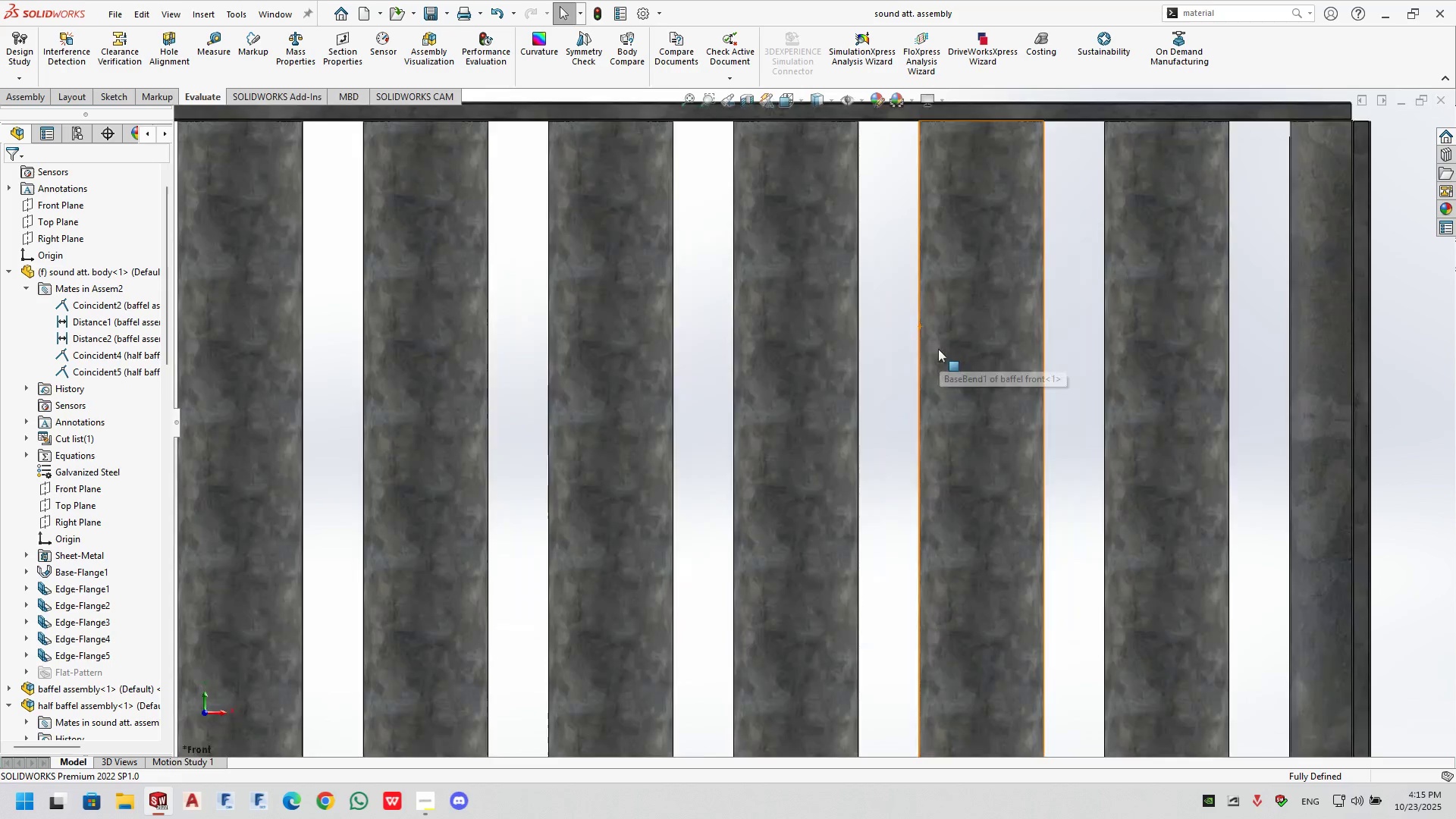 
scroll: coordinate [541, 475], scroll_direction: up, amount: 2.0
 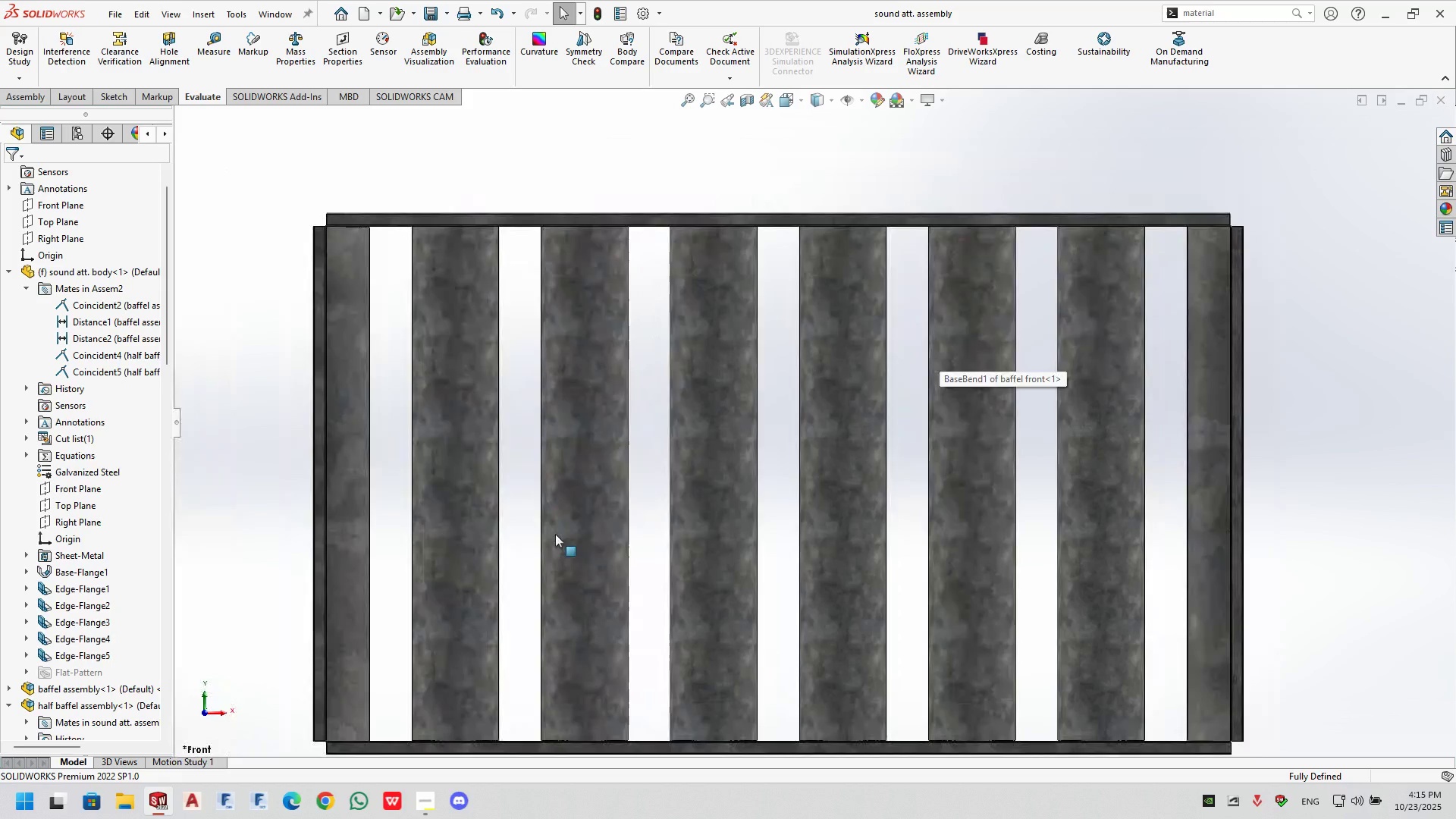 
key(Alt+AltLeft)
 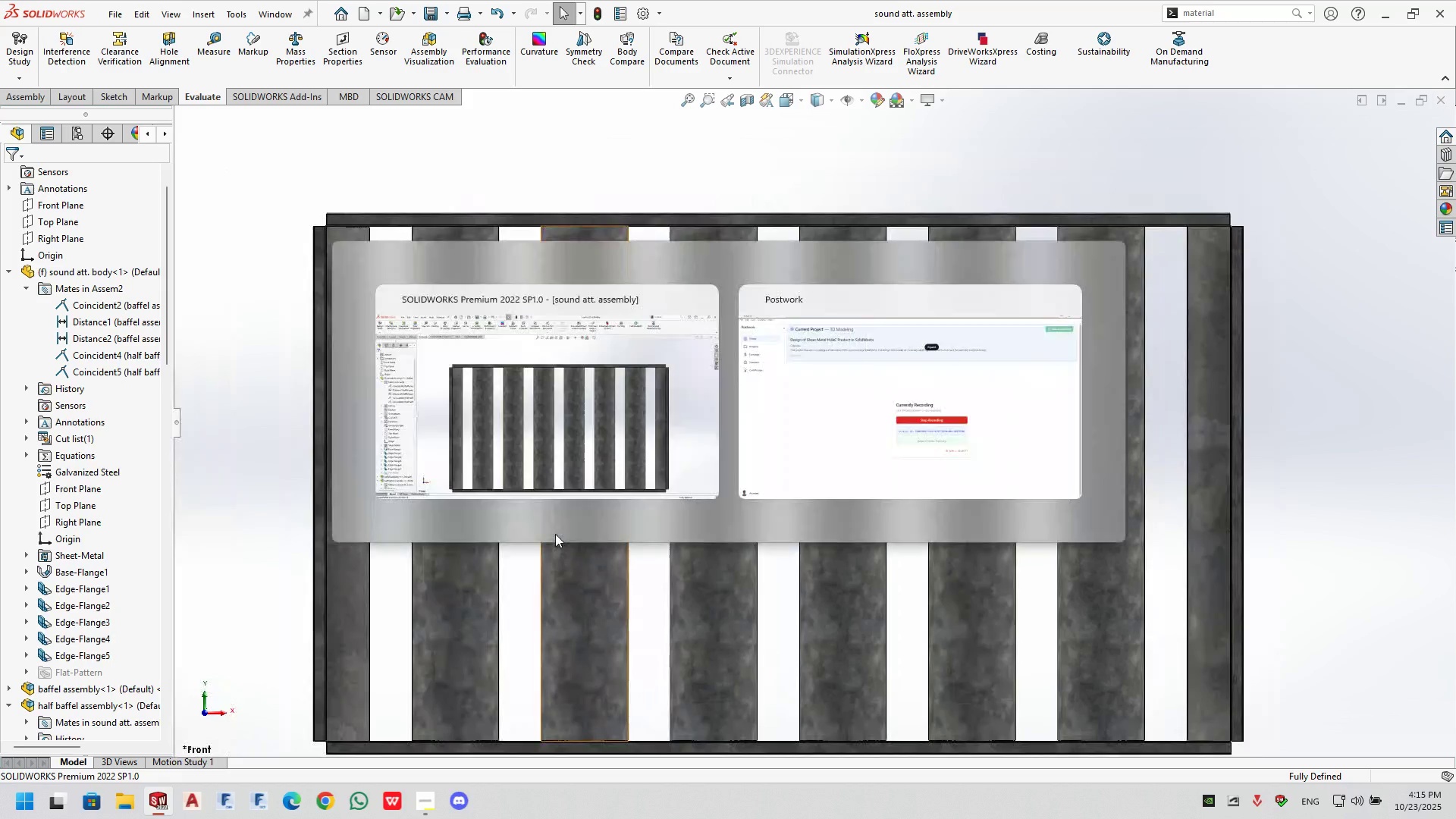 
key(Alt+Tab)